 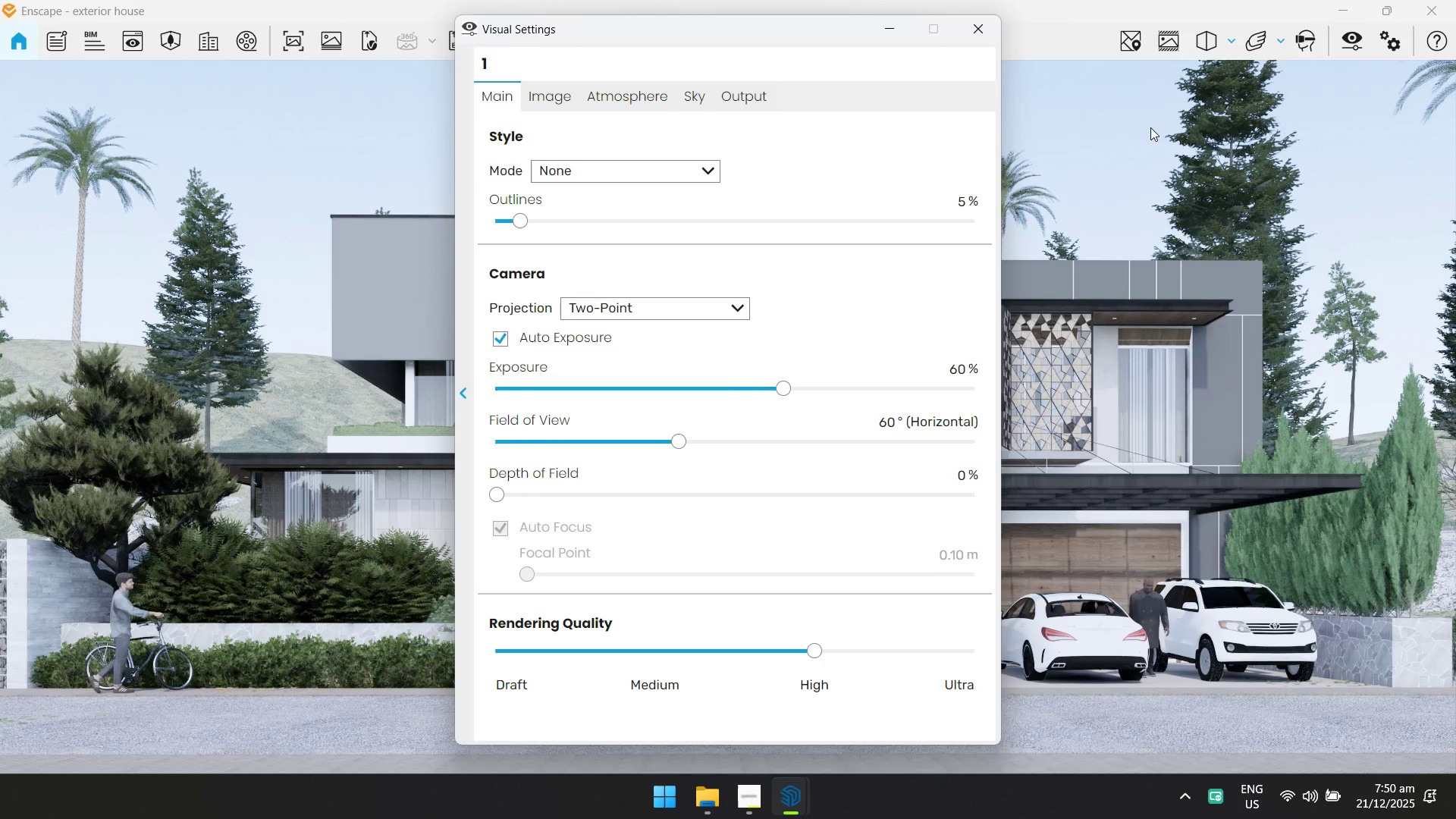 
left_click_drag(start_coordinate=[676, 444], to_coordinate=[739, 438])
 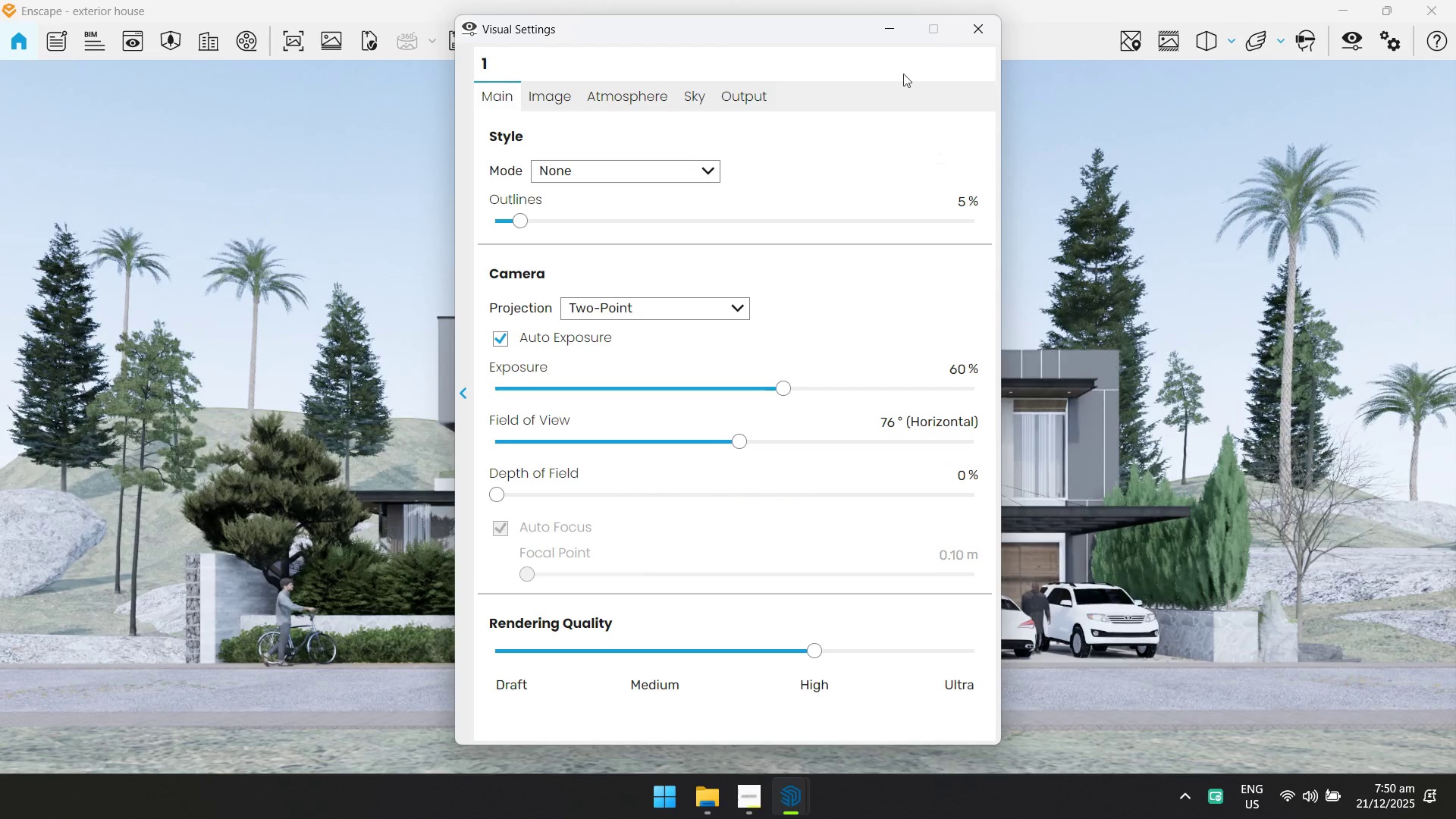 
left_click_drag(start_coordinate=[846, 36], to_coordinate=[823, 137])
 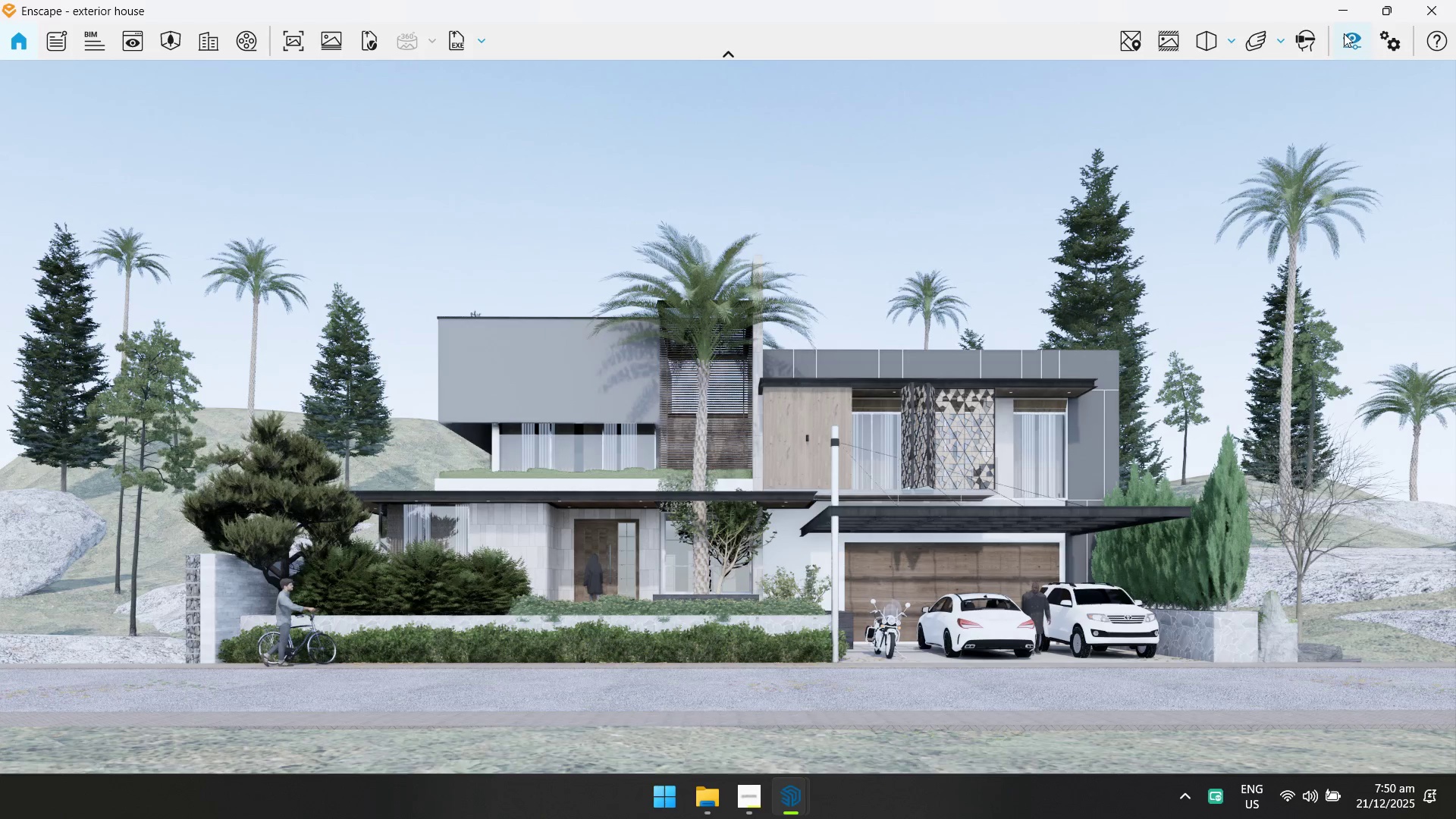 
wait(7.58)
 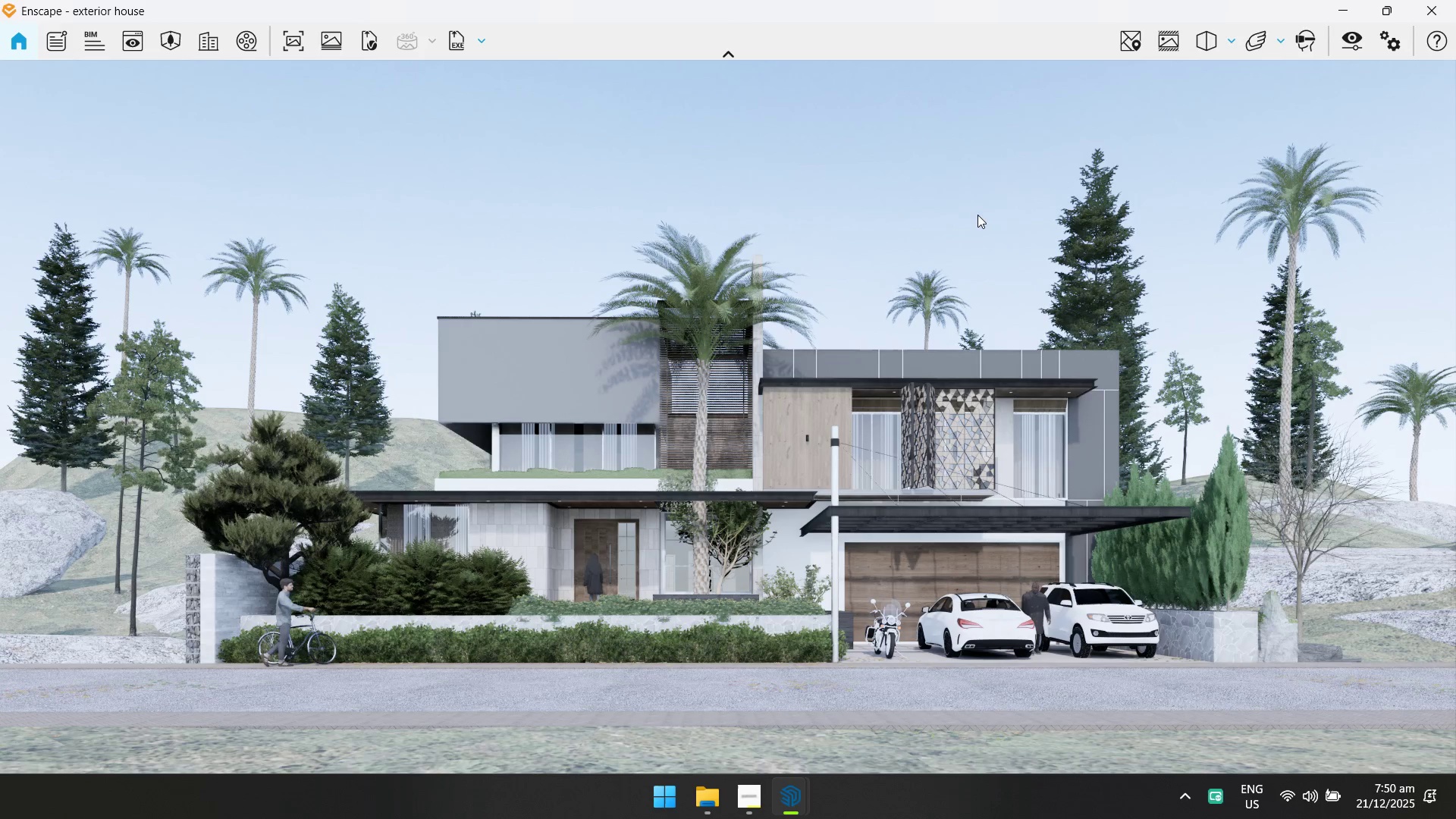 
left_click([705, 97])
 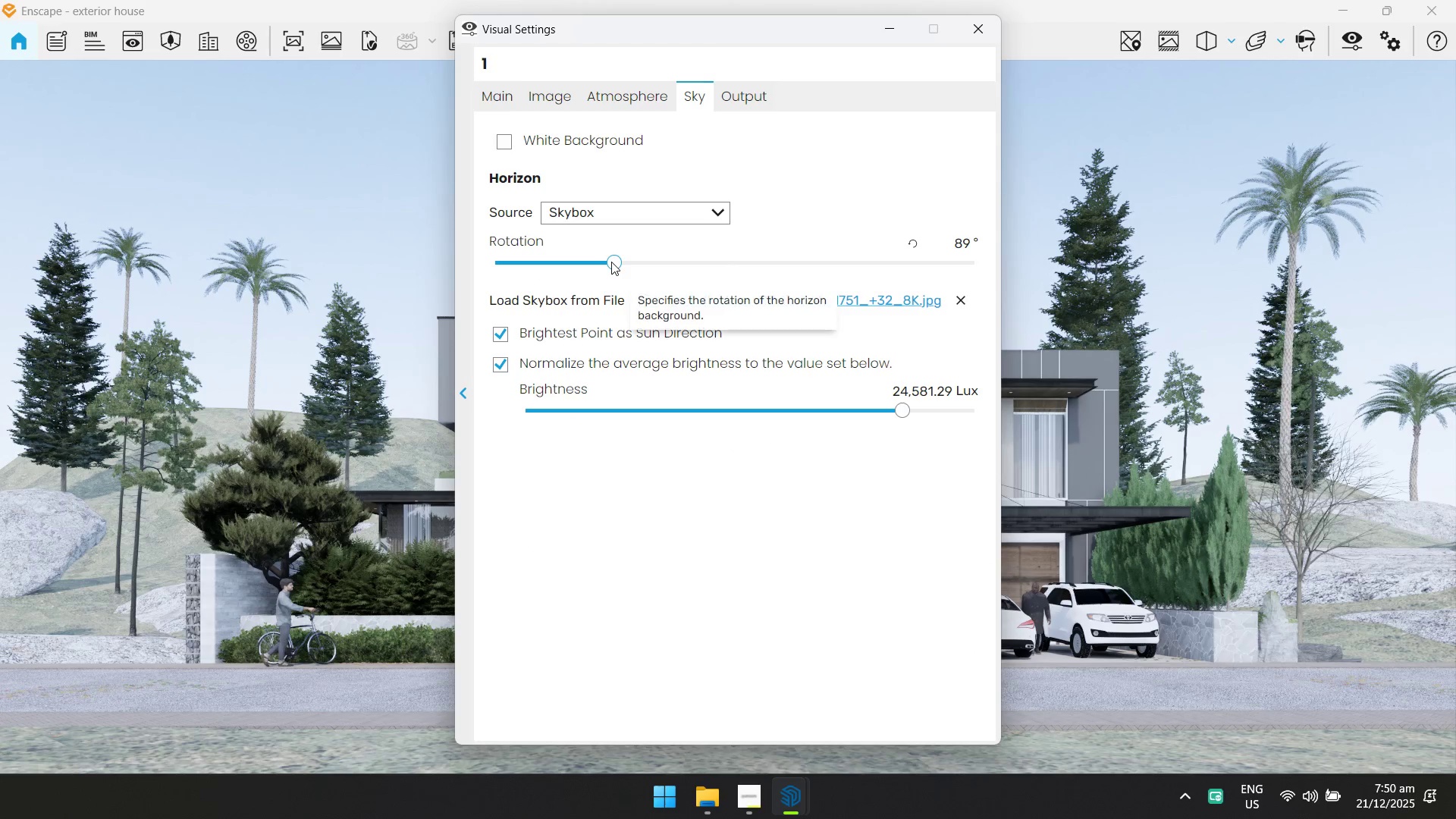 
left_click_drag(start_coordinate=[617, 262], to_coordinate=[661, 262])
 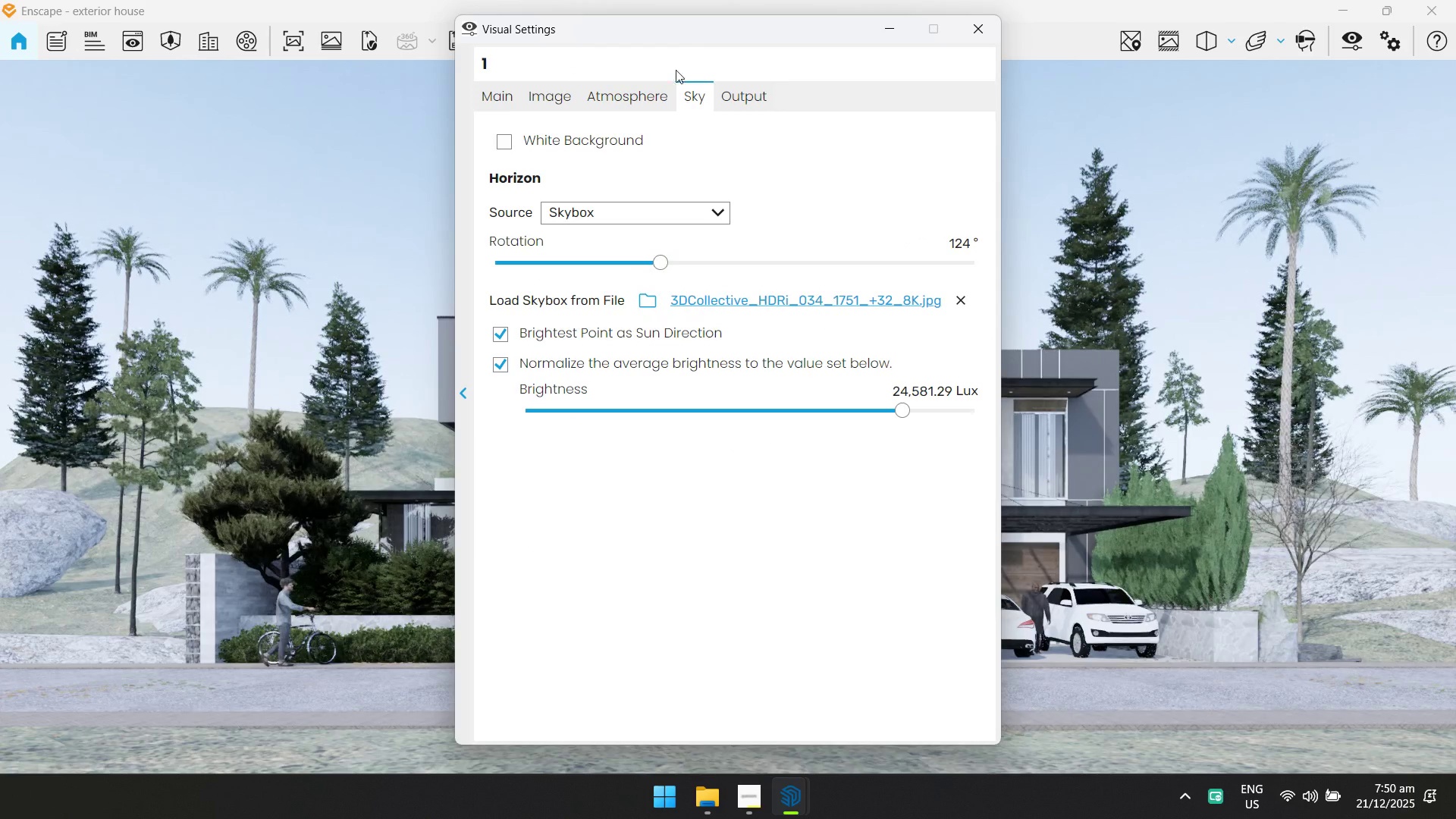 
left_click_drag(start_coordinate=[679, 17], to_coordinate=[336, 422])
 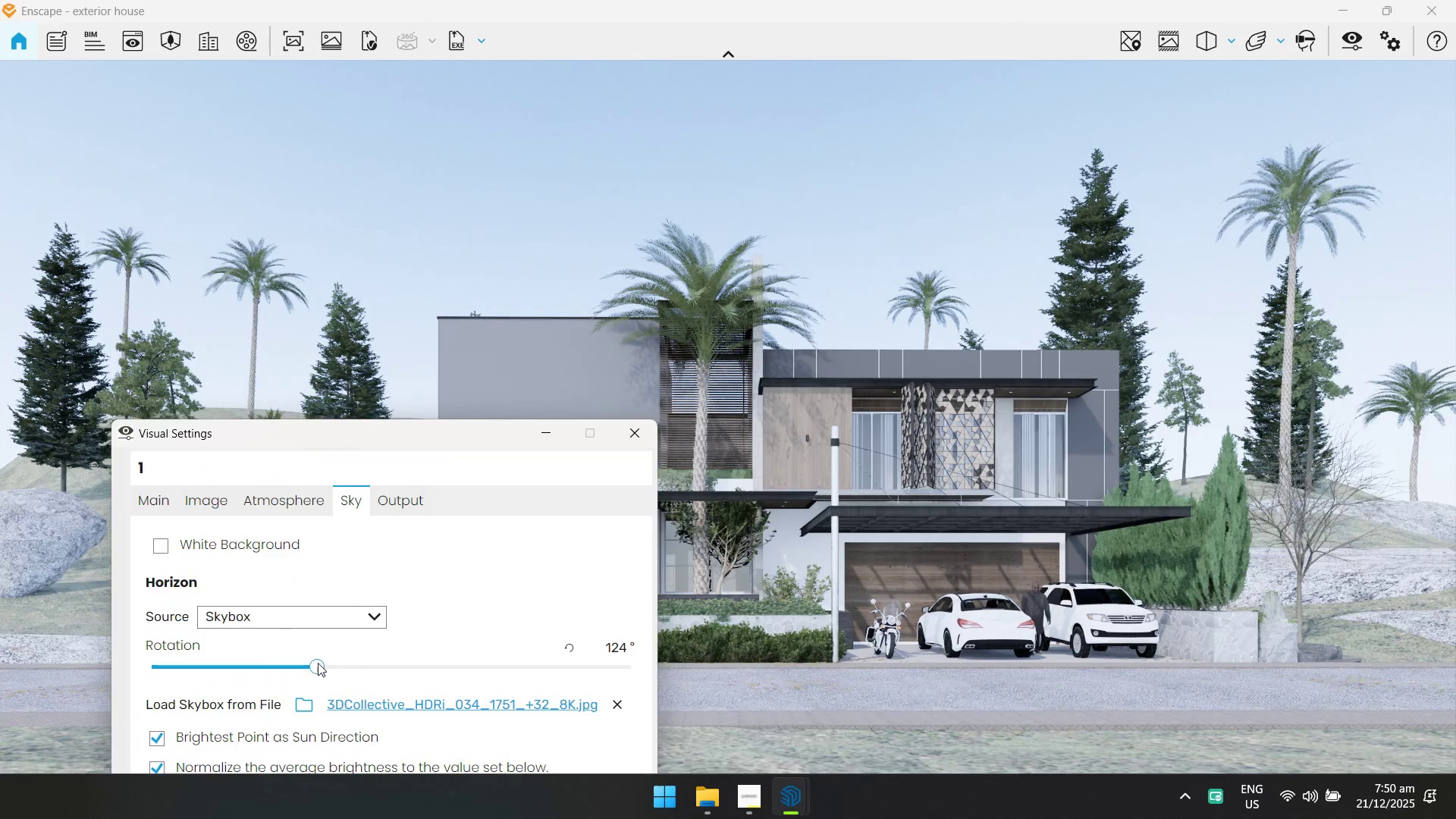 
left_click_drag(start_coordinate=[315, 664], to_coordinate=[329, 660])
 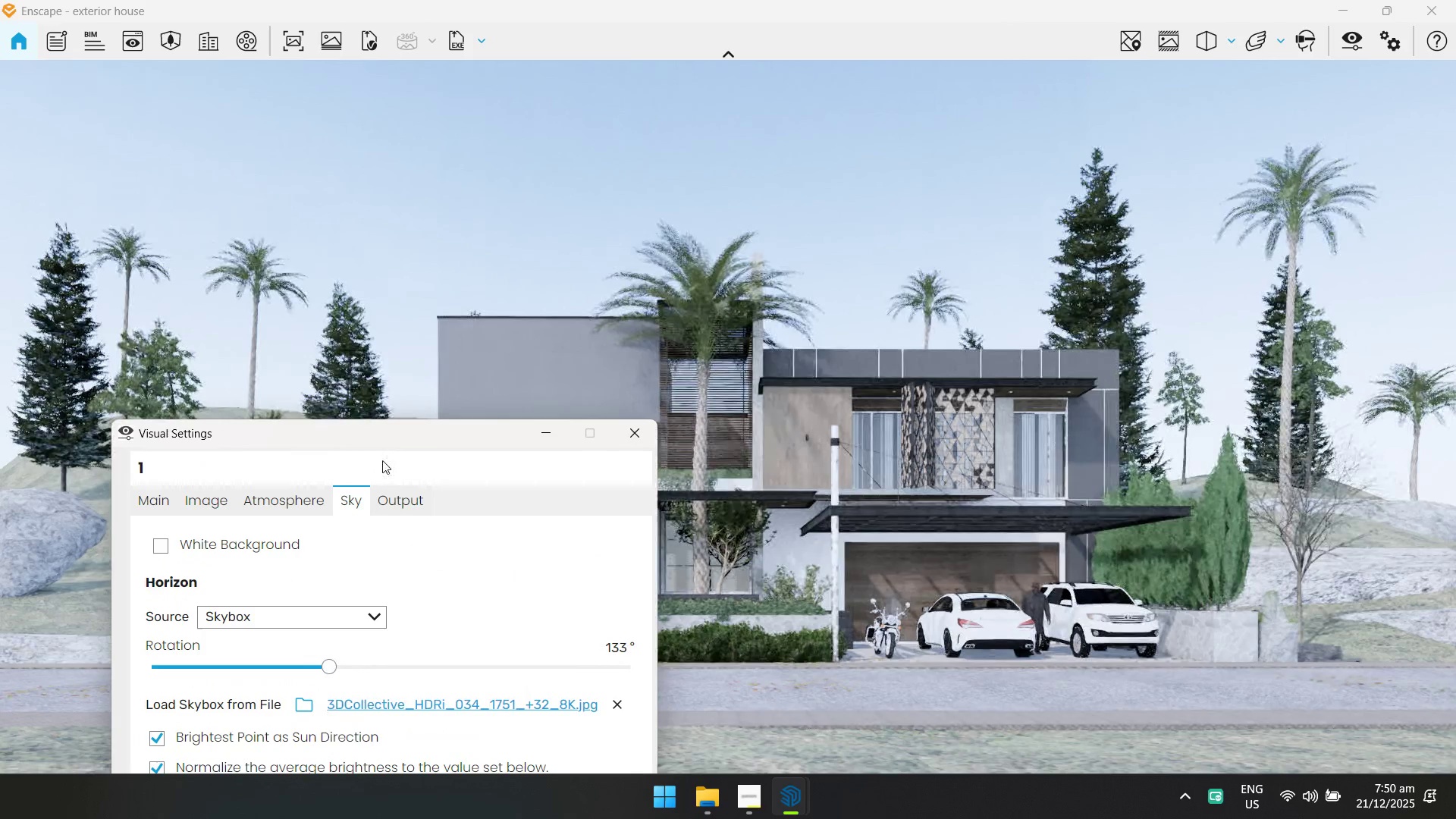 
left_click_drag(start_coordinate=[391, 434], to_coordinate=[429, 191])
 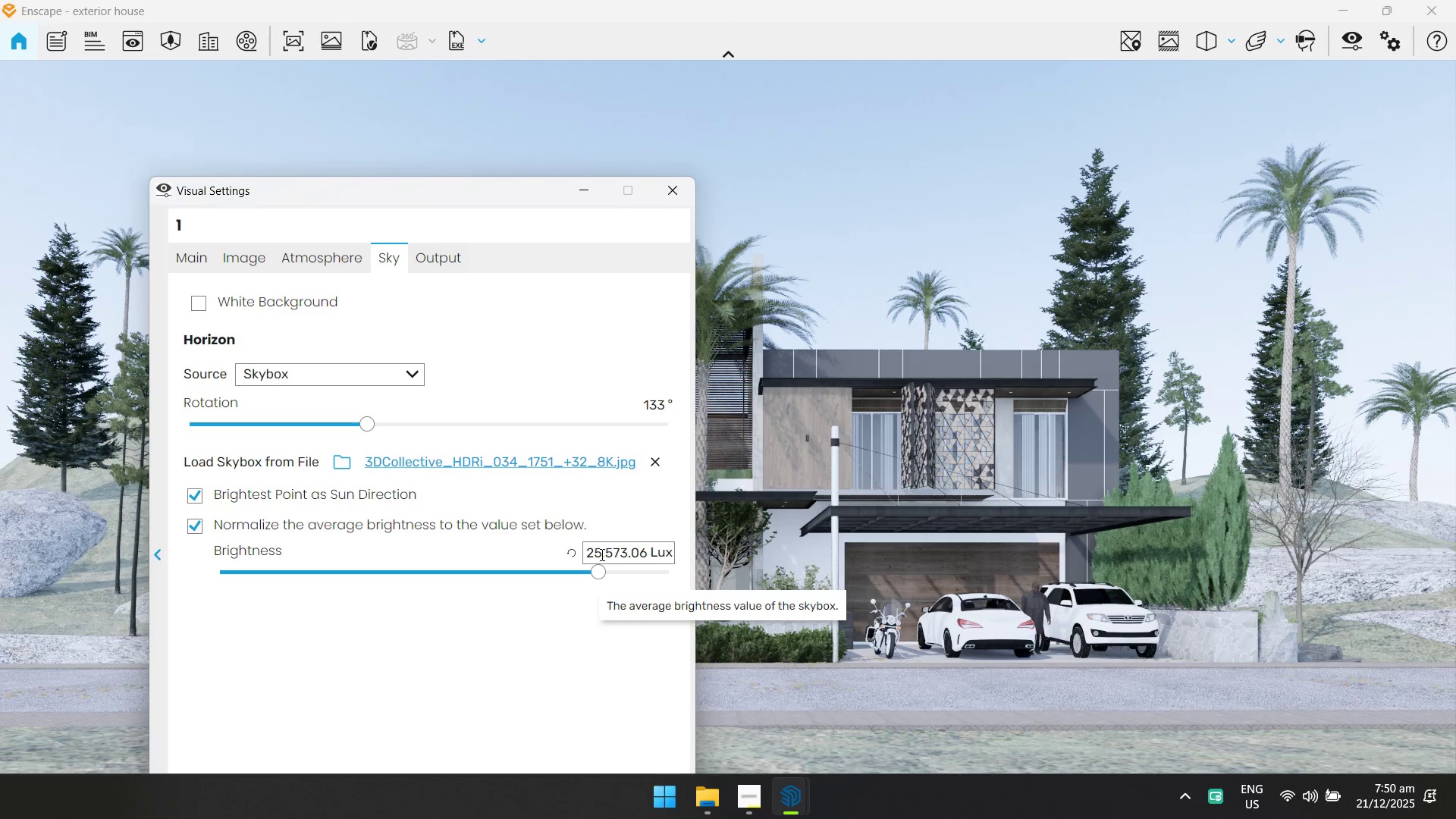 
wait(14.67)
 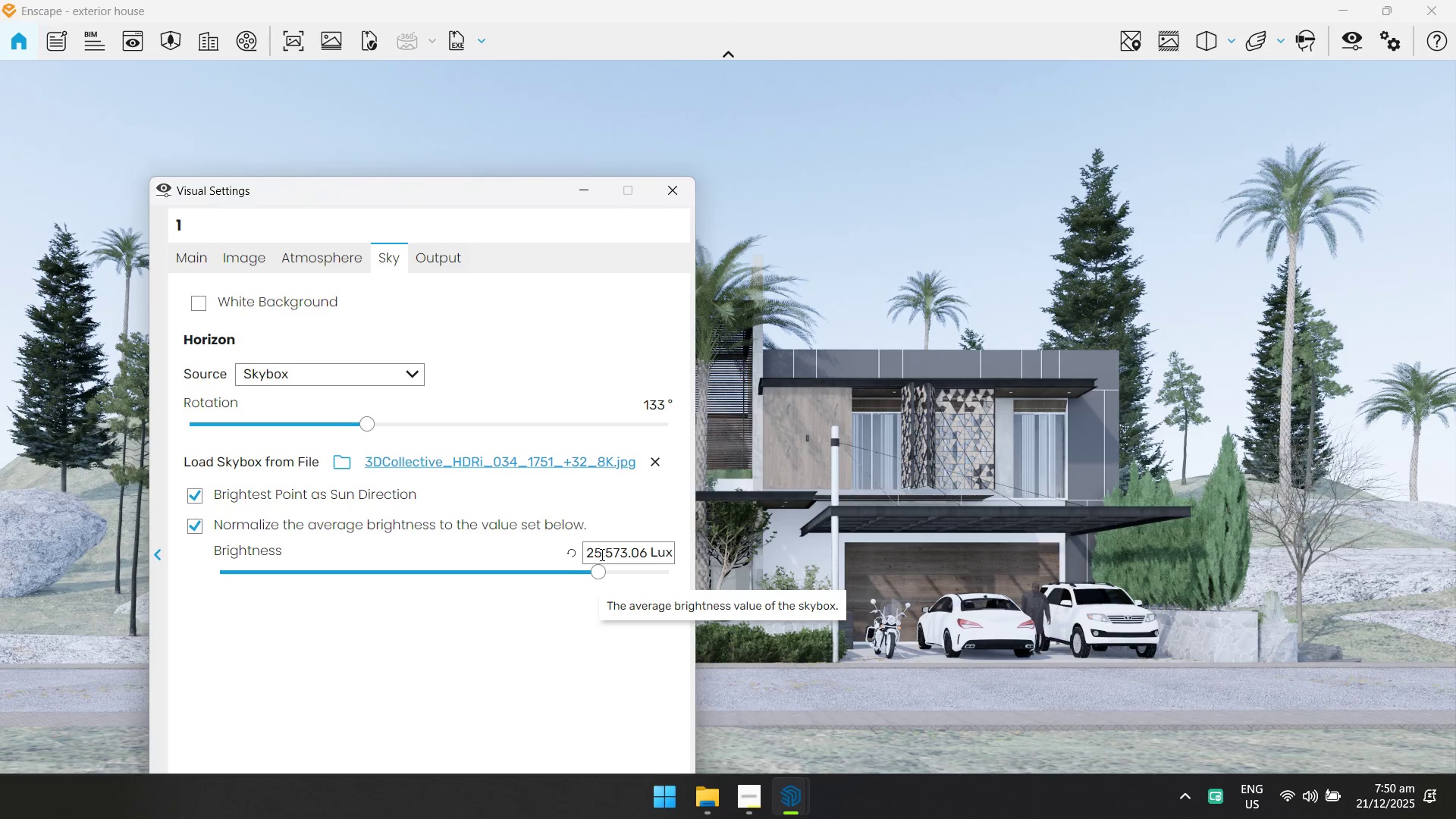 
left_click([637, 557])
 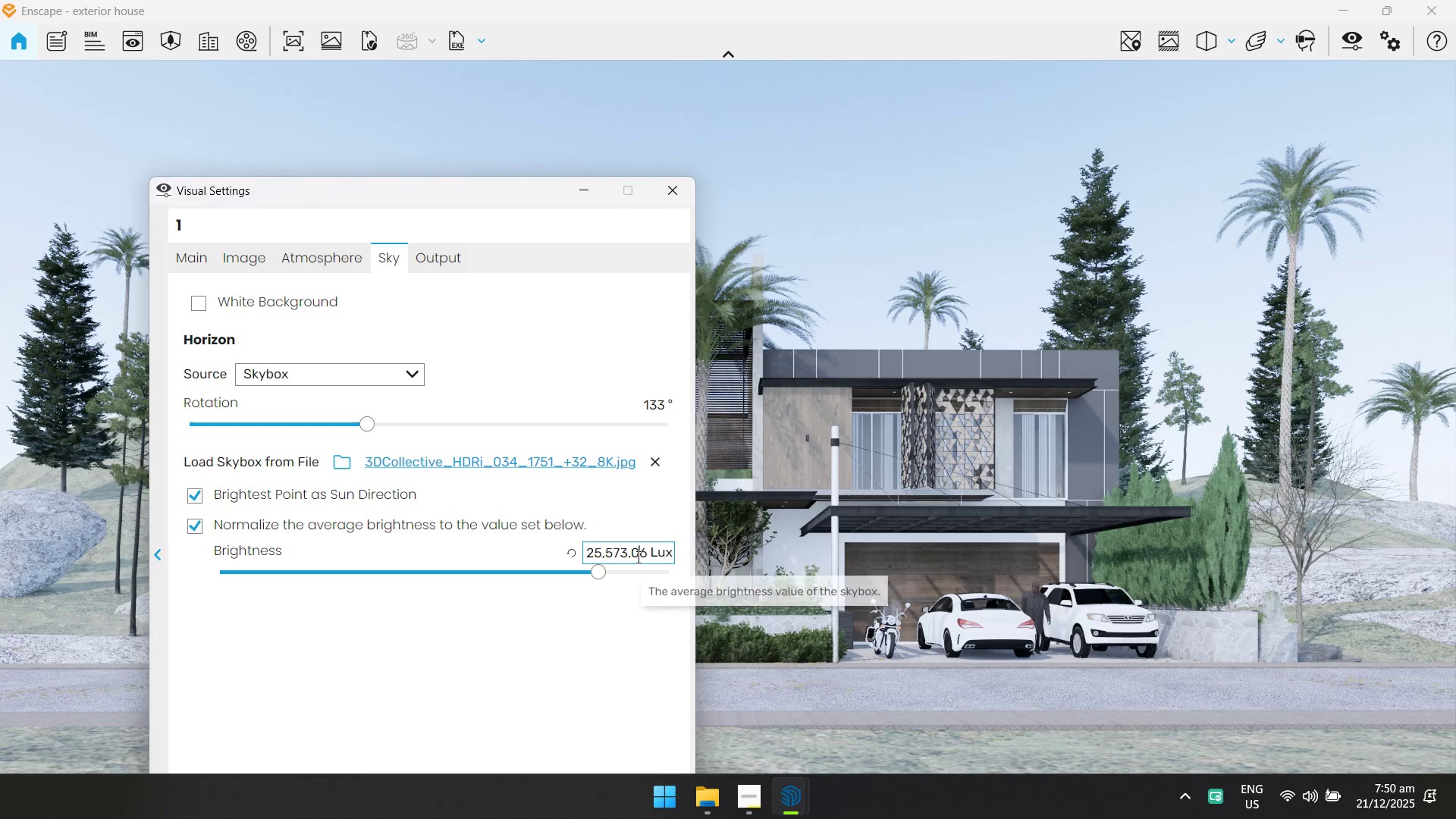 
key(Control+ControlLeft)
 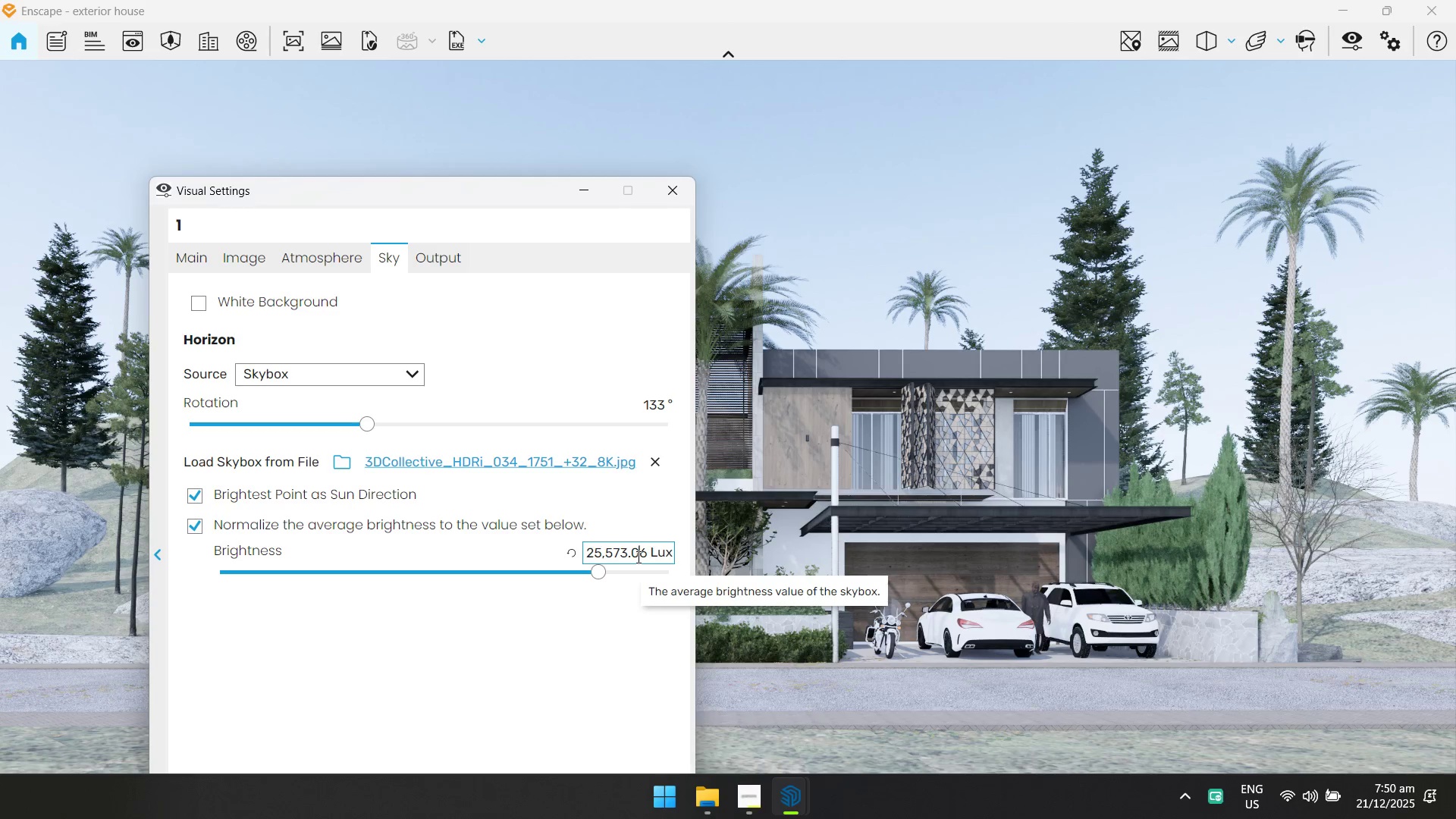 
key(Control+A)
 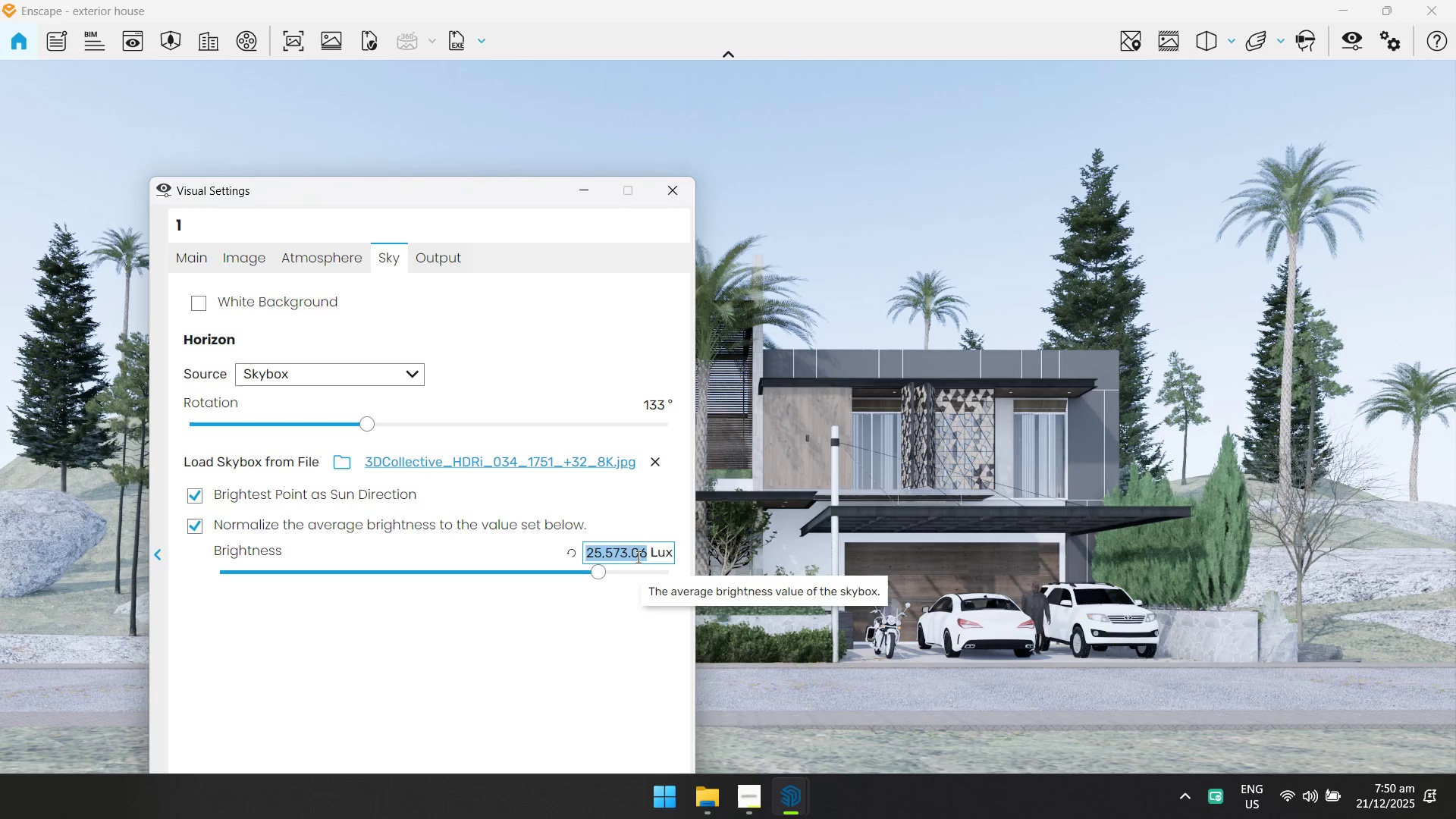 
type(27054)
 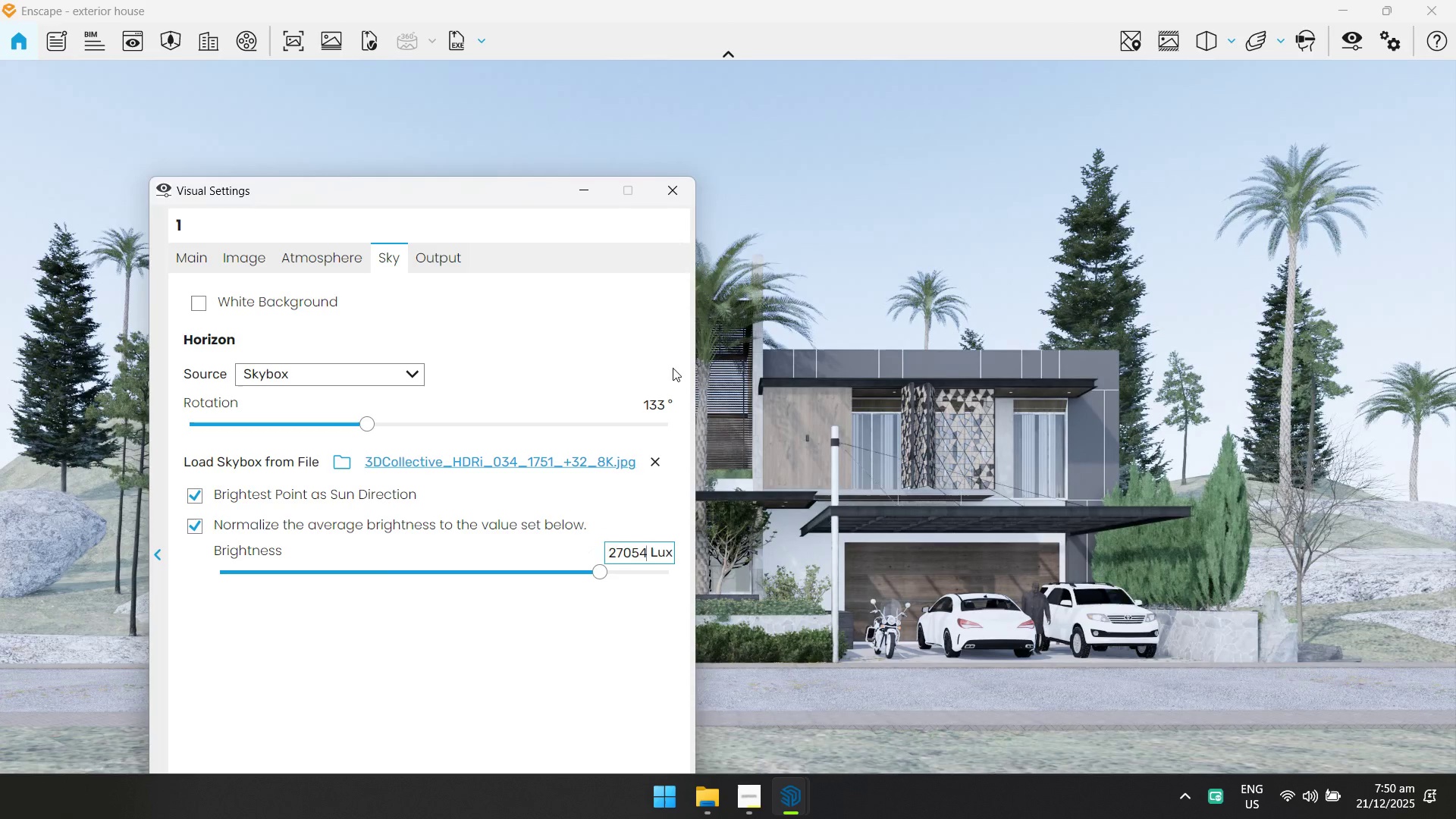 
left_click([685, 190])
 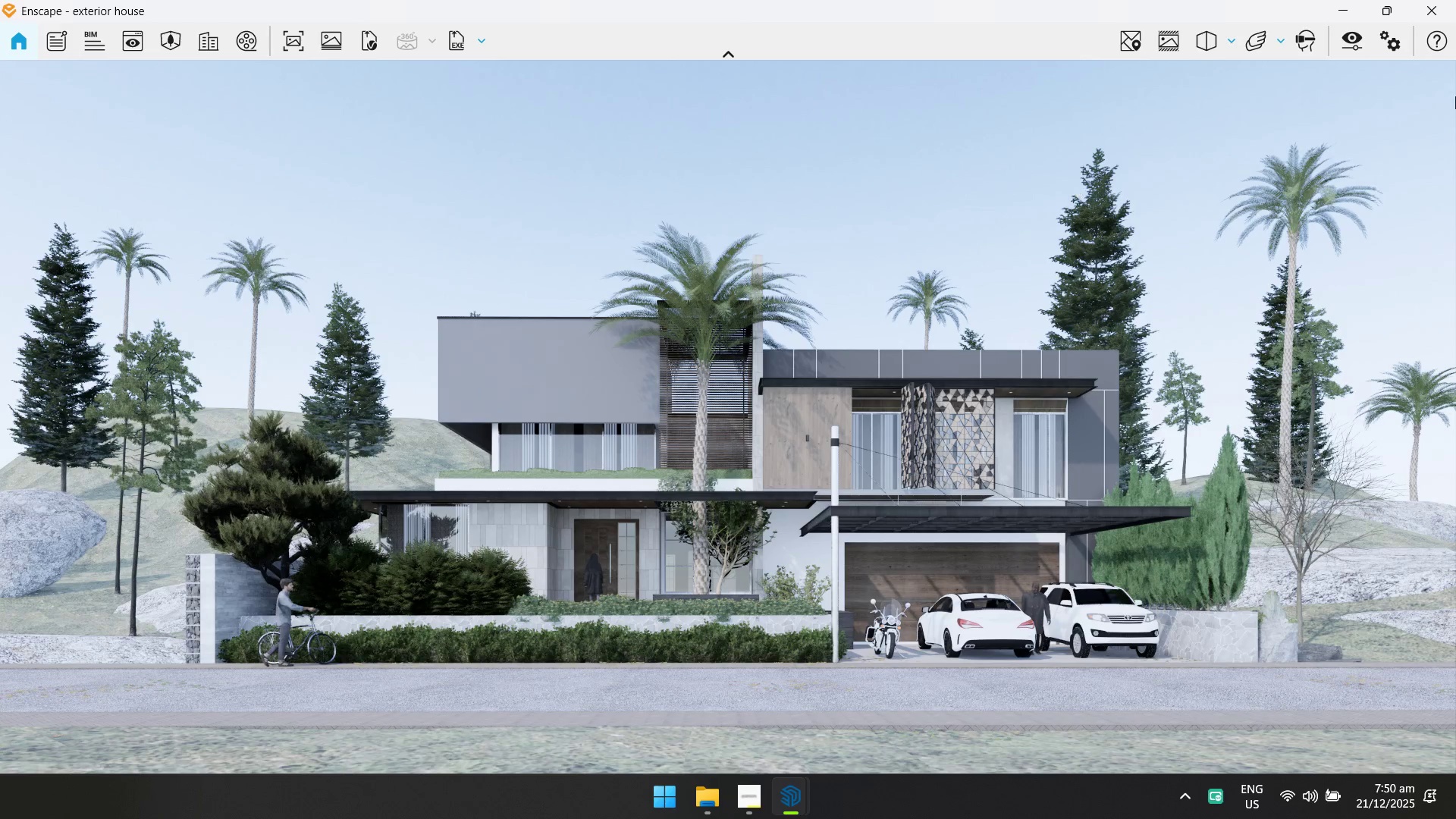 
left_click([1367, 42])
 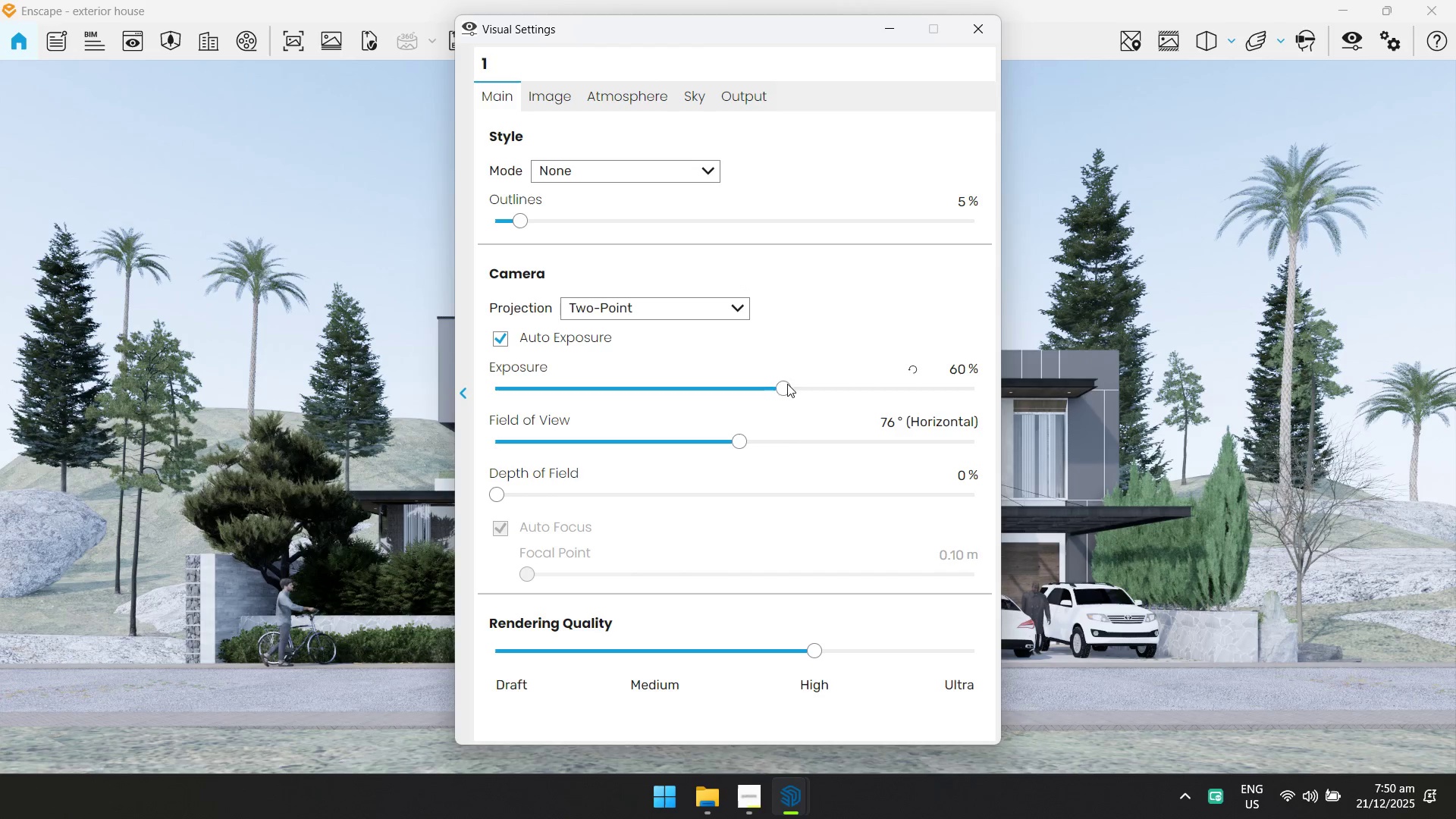 
left_click_drag(start_coordinate=[787, 387], to_coordinate=[808, 381])
 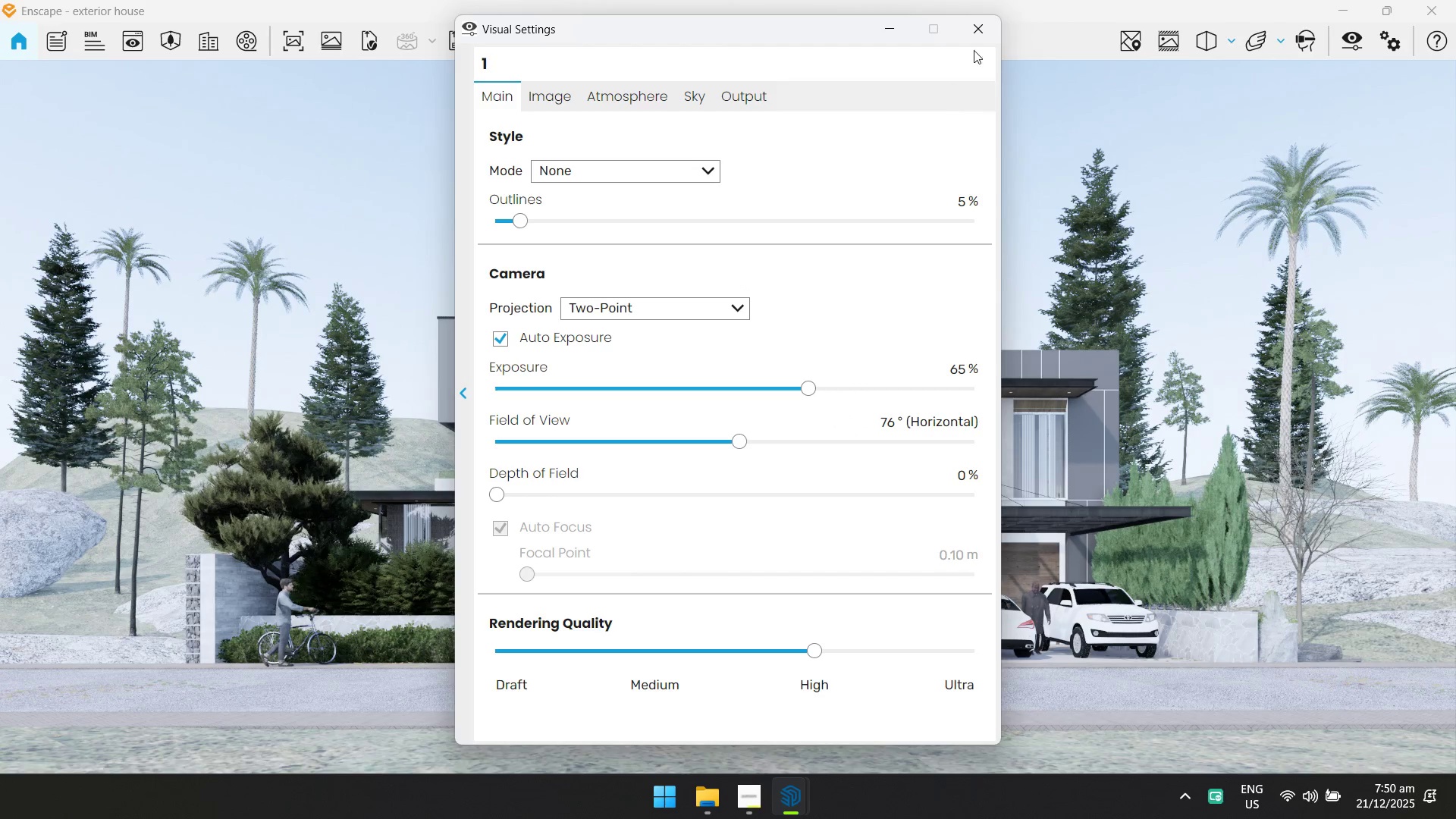 
left_click([992, 32])
 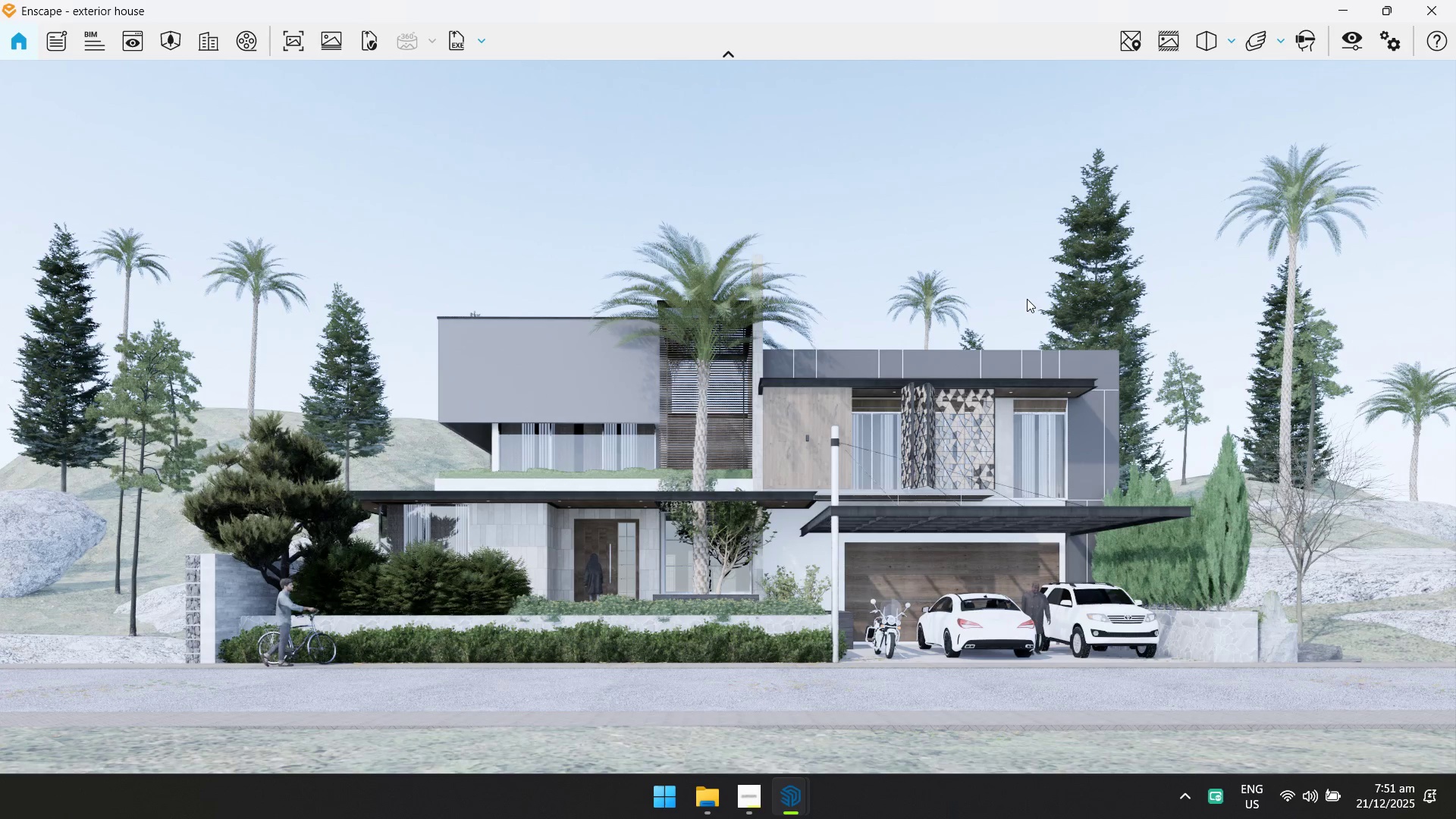 
left_click([995, 354])
 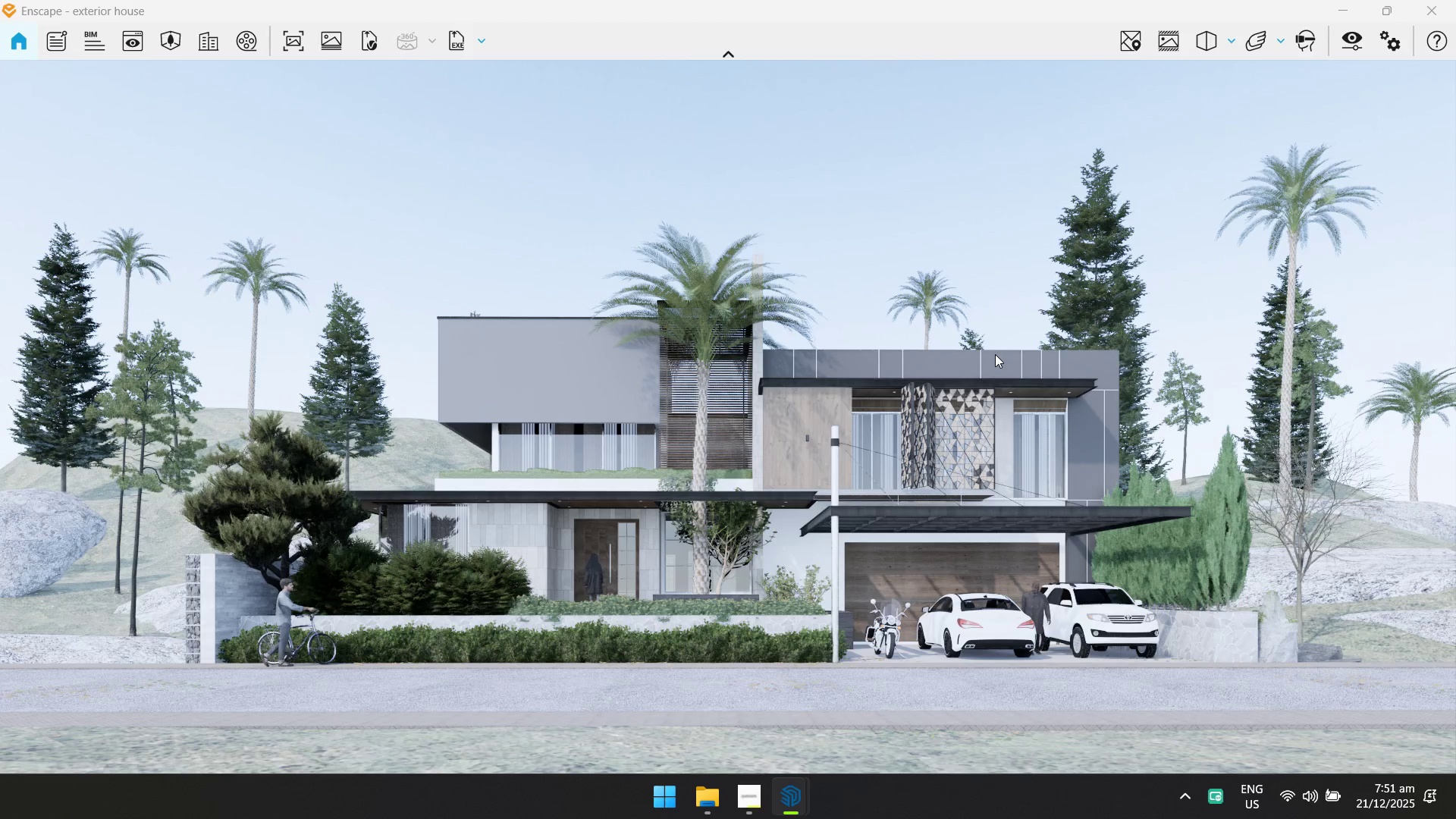 
type(ww)
 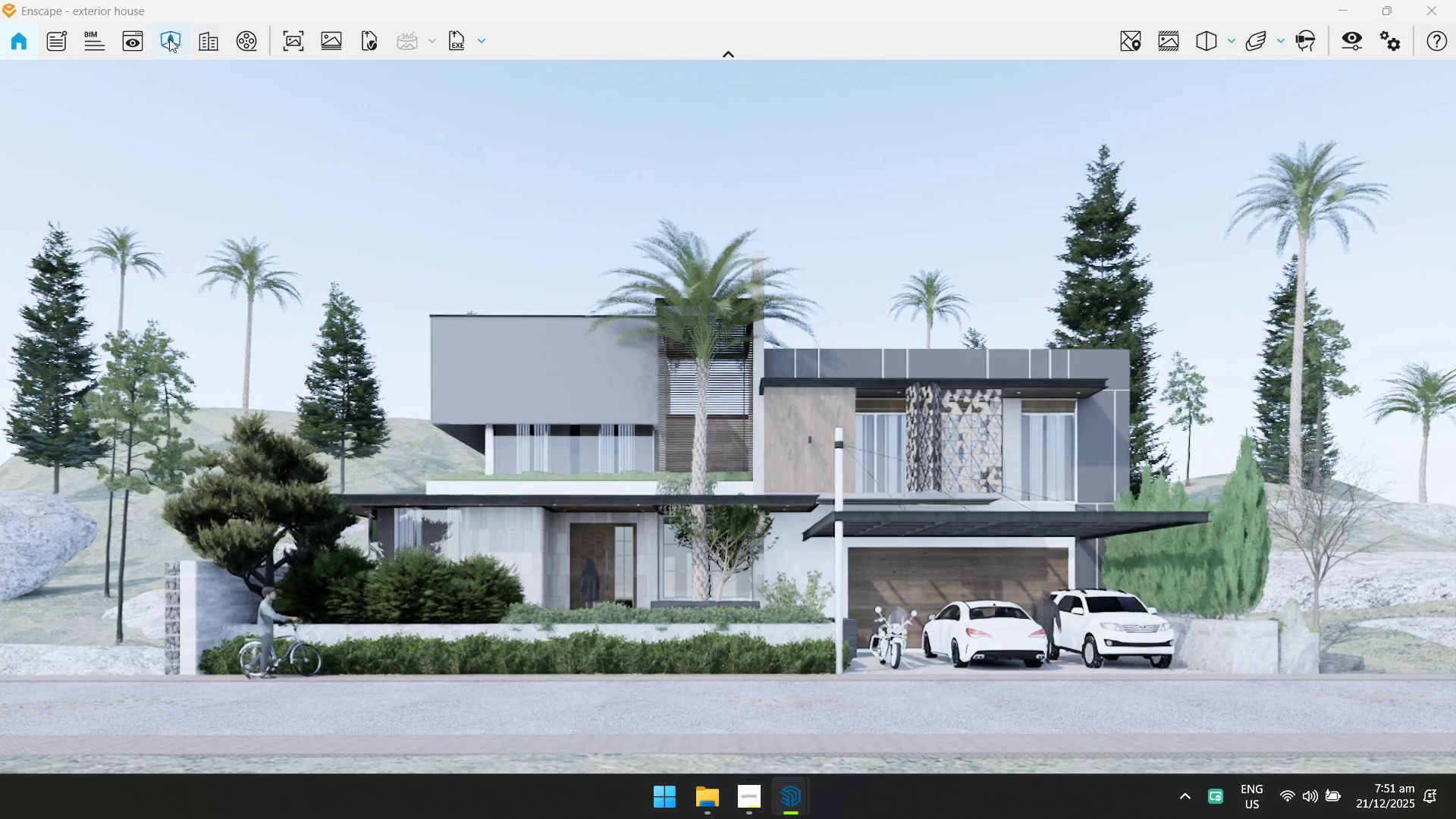 
left_click([137, 42])
 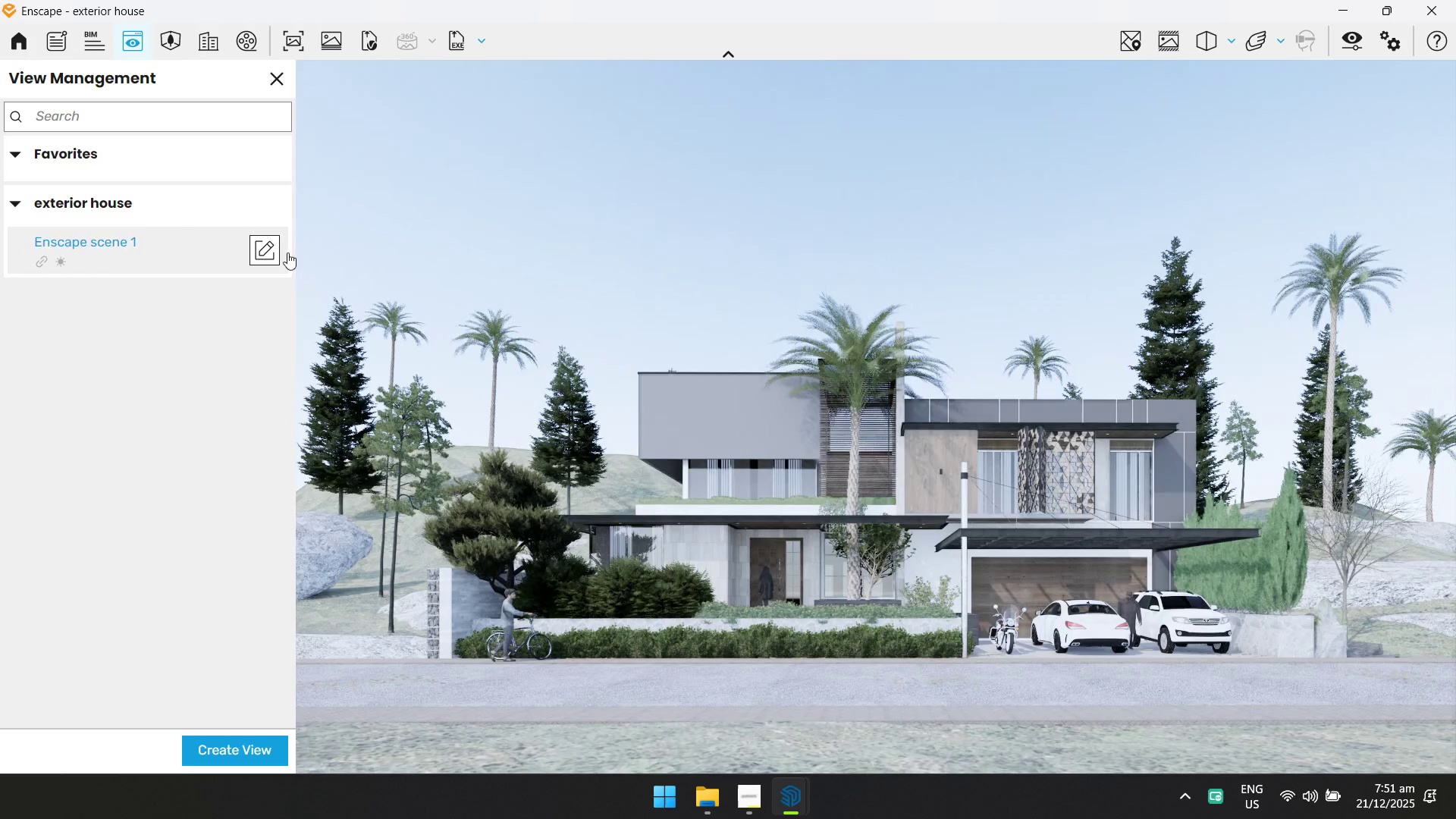 
left_click([271, 249])
 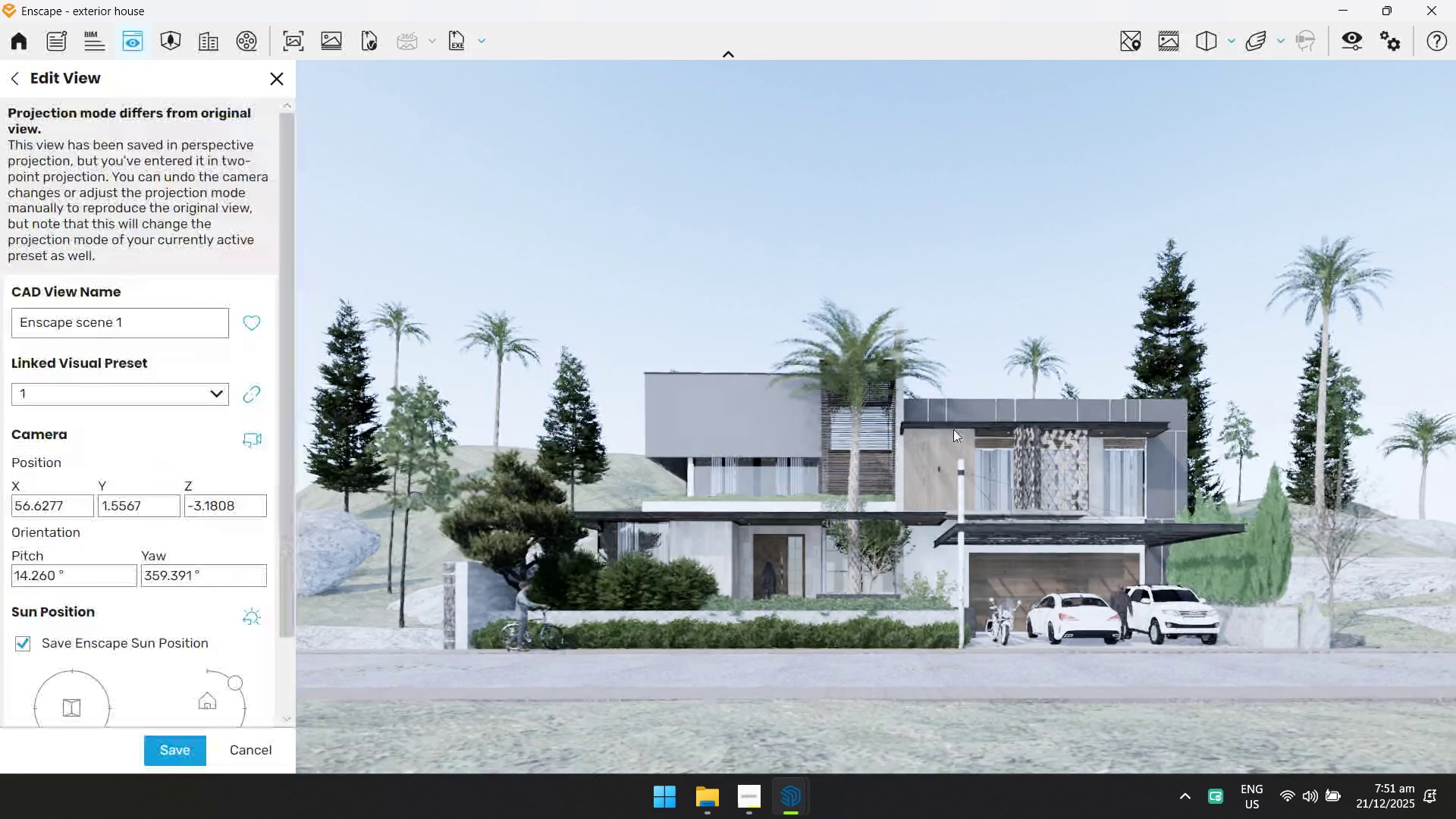 
hold_key(key=W, duration=0.42)
 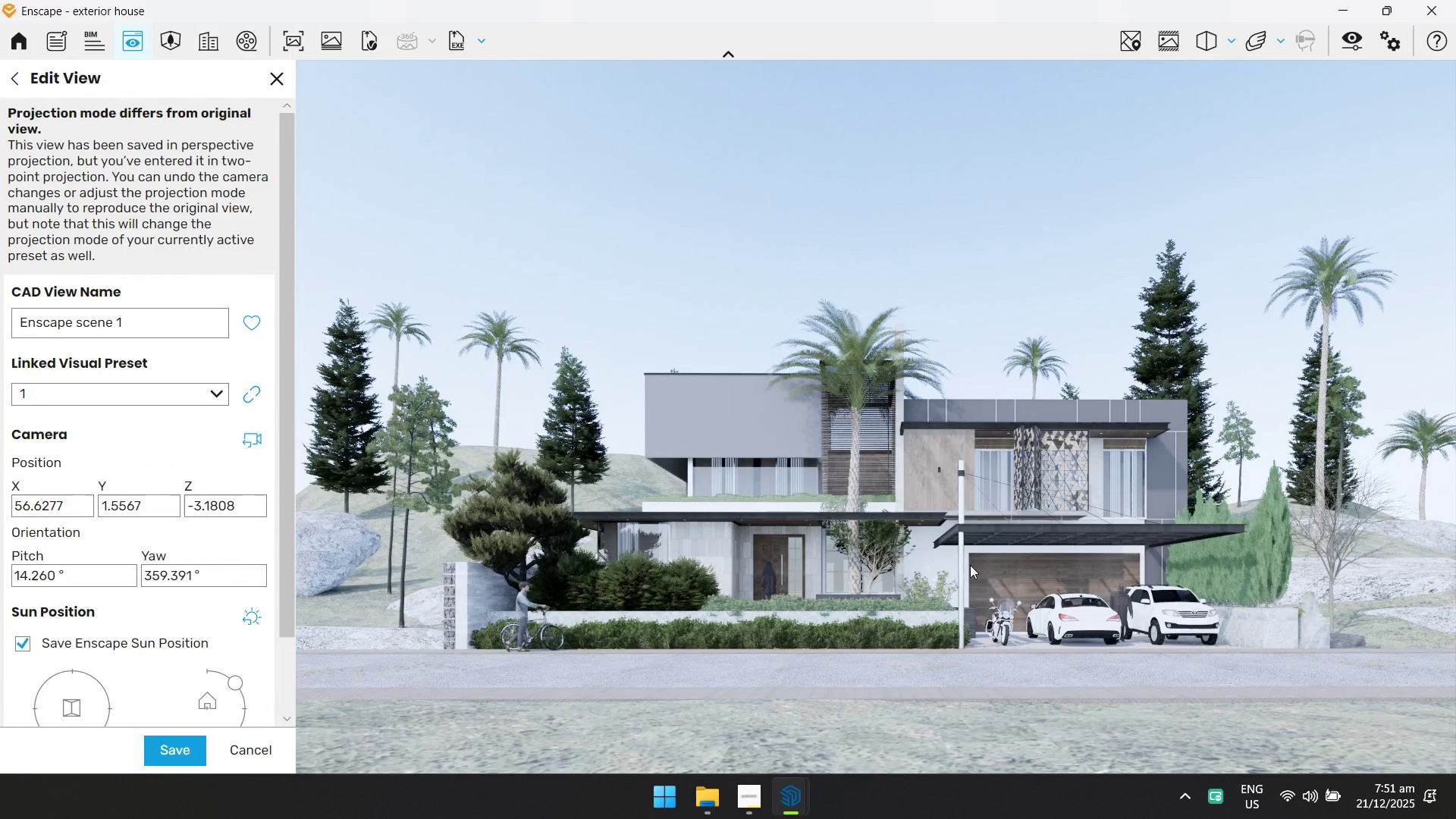 
left_click([962, 574])
 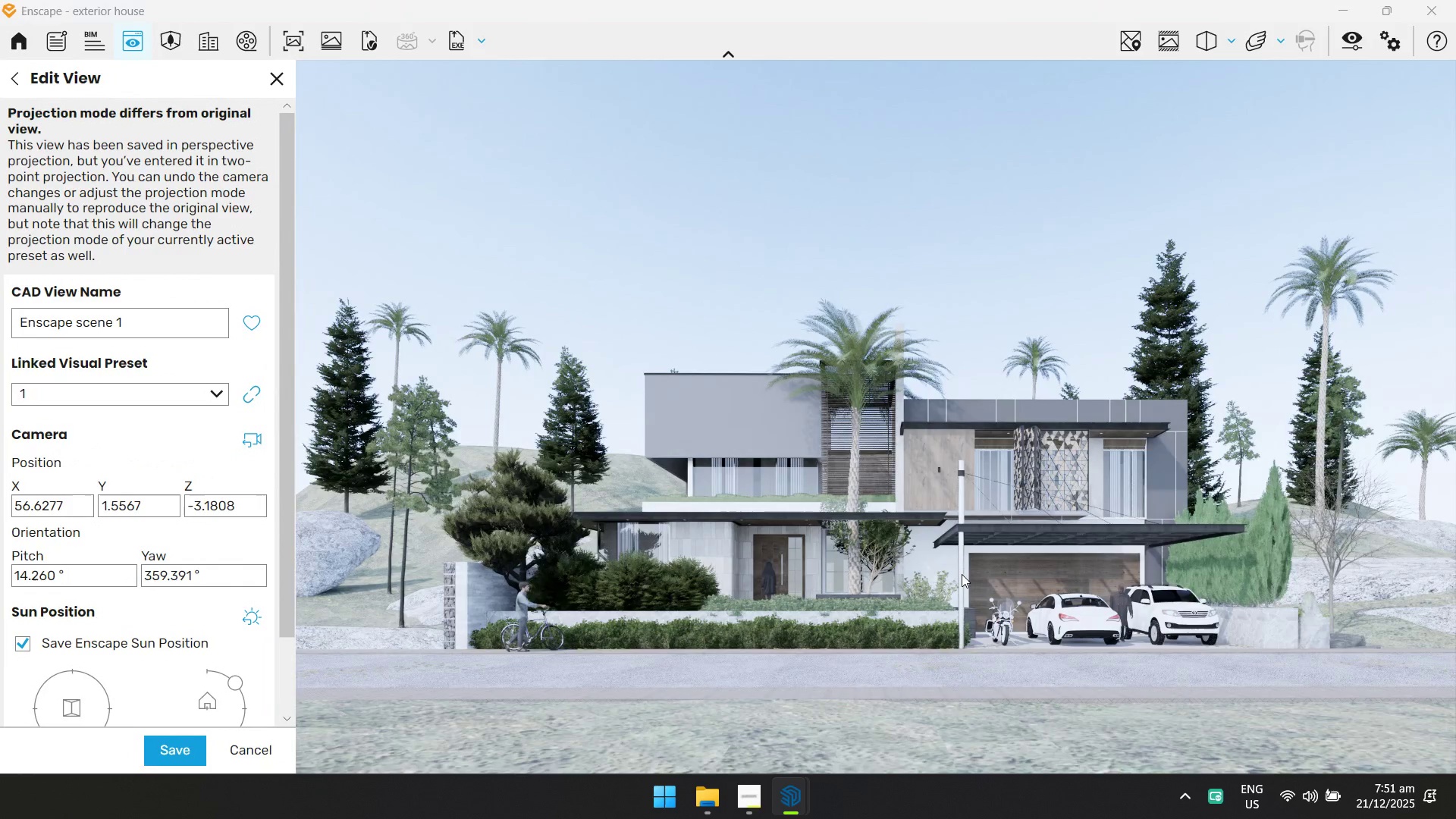 
hold_key(key=W, duration=0.94)
 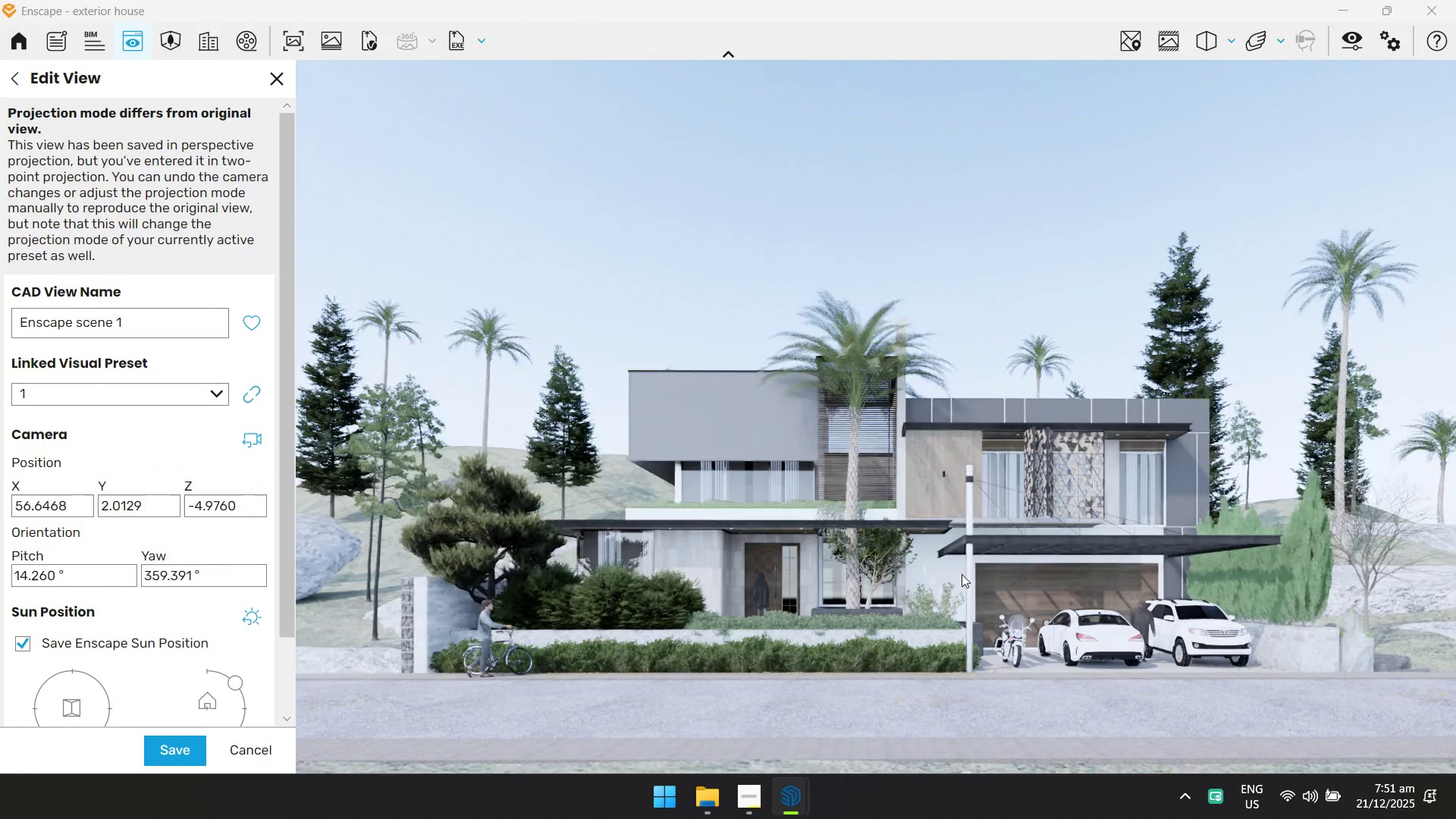 
key(D)
 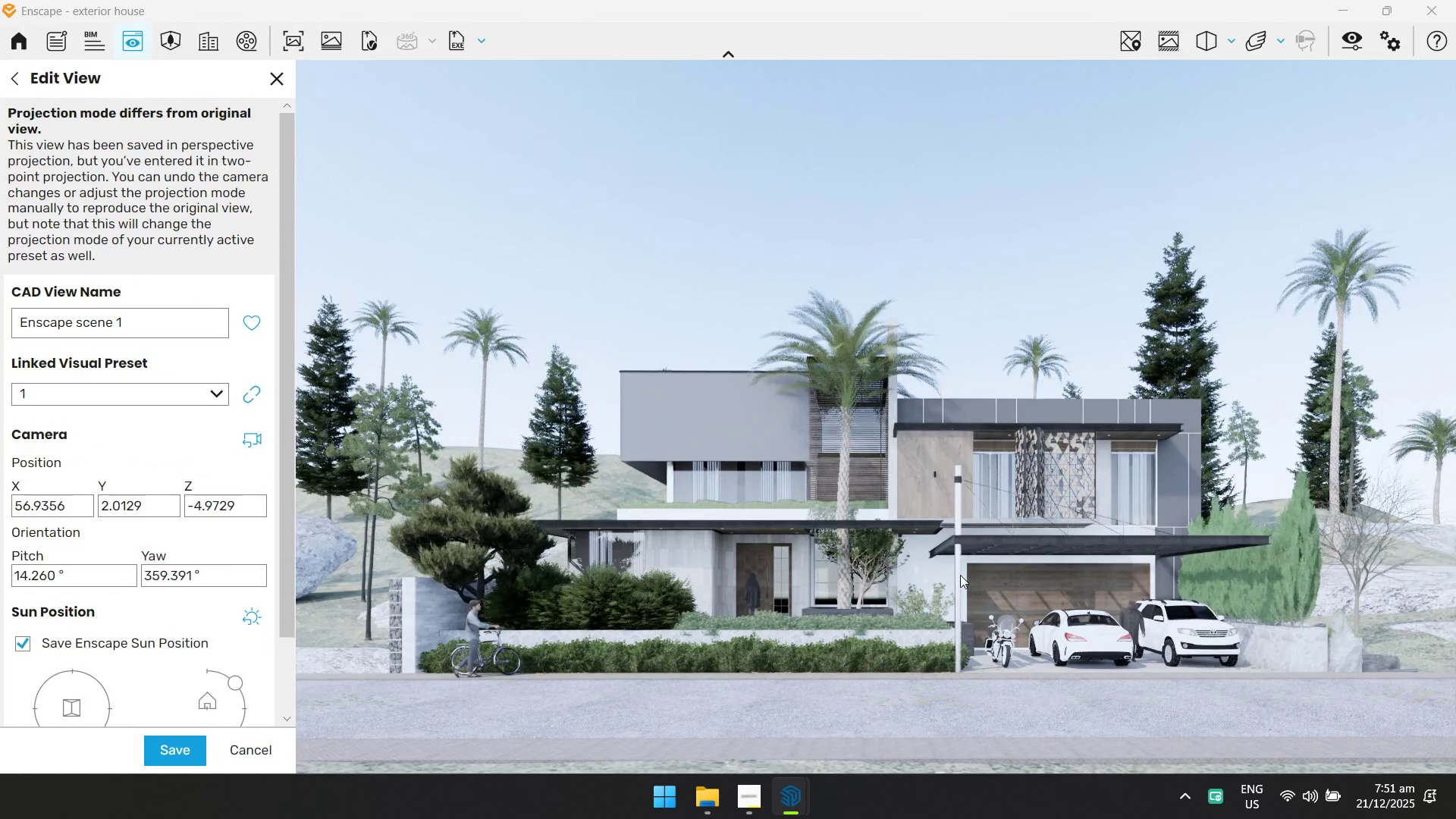 
type(aws)
 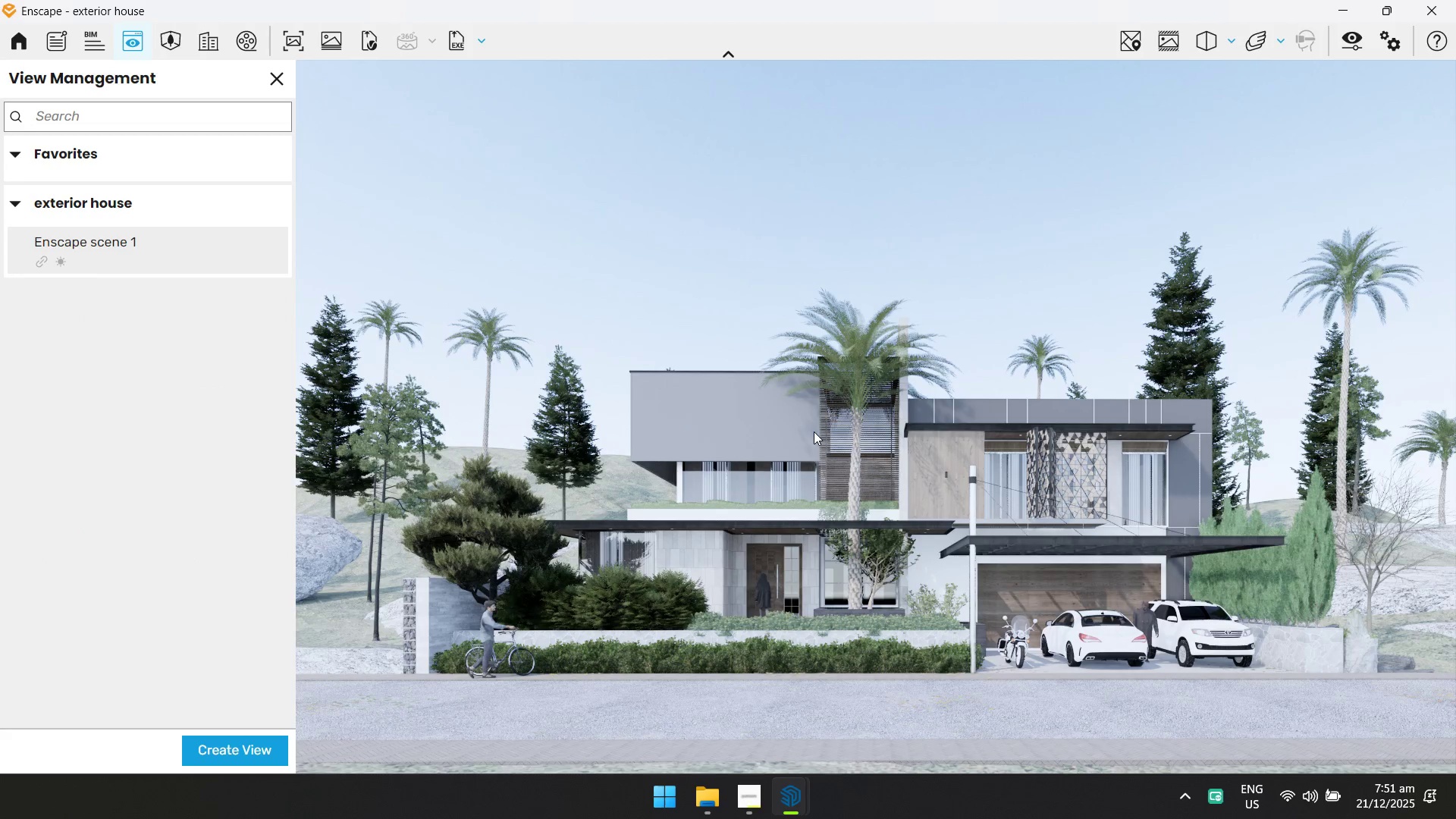 
wait(9.25)
 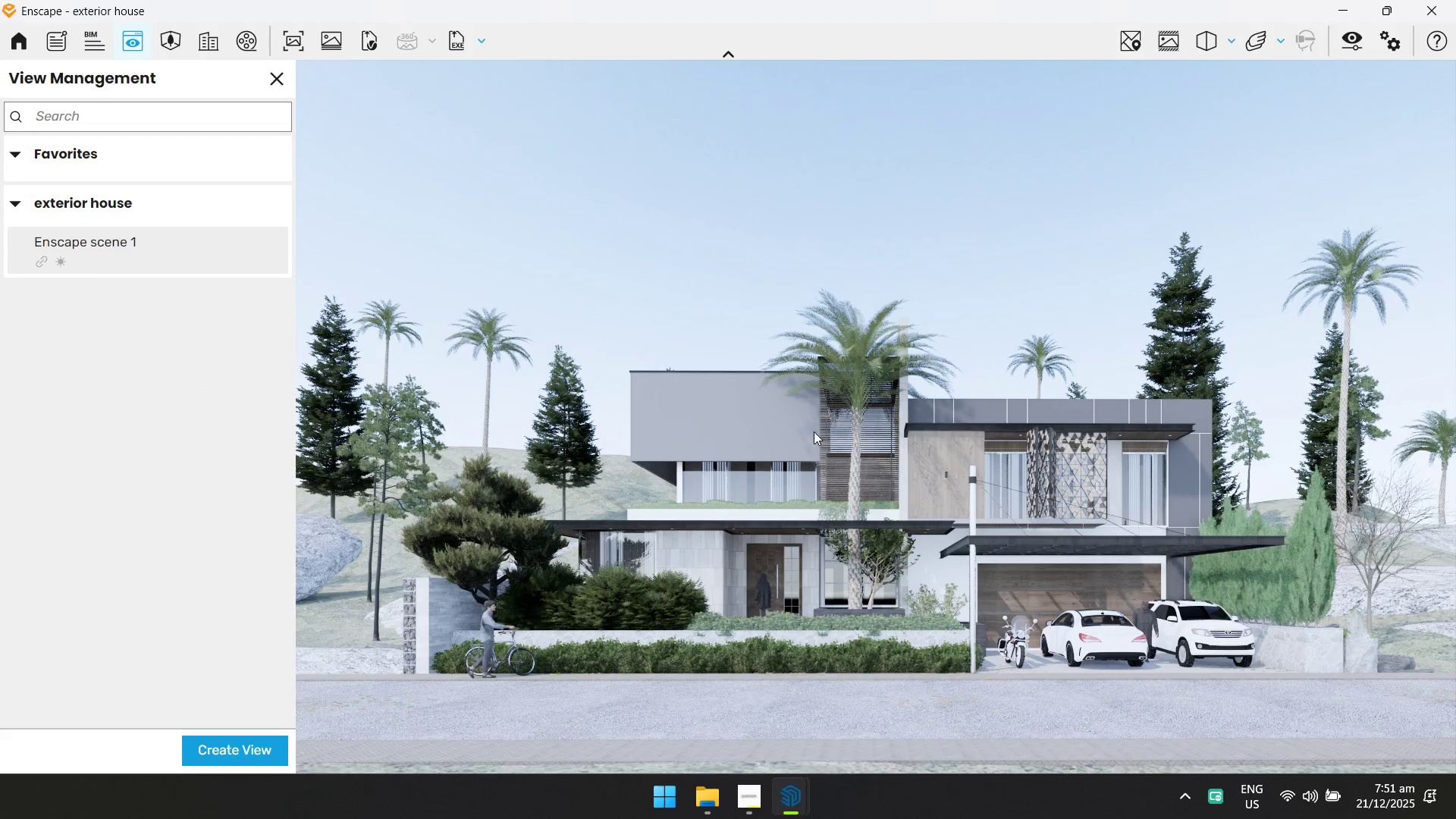 
key(Alt+AltLeft)
 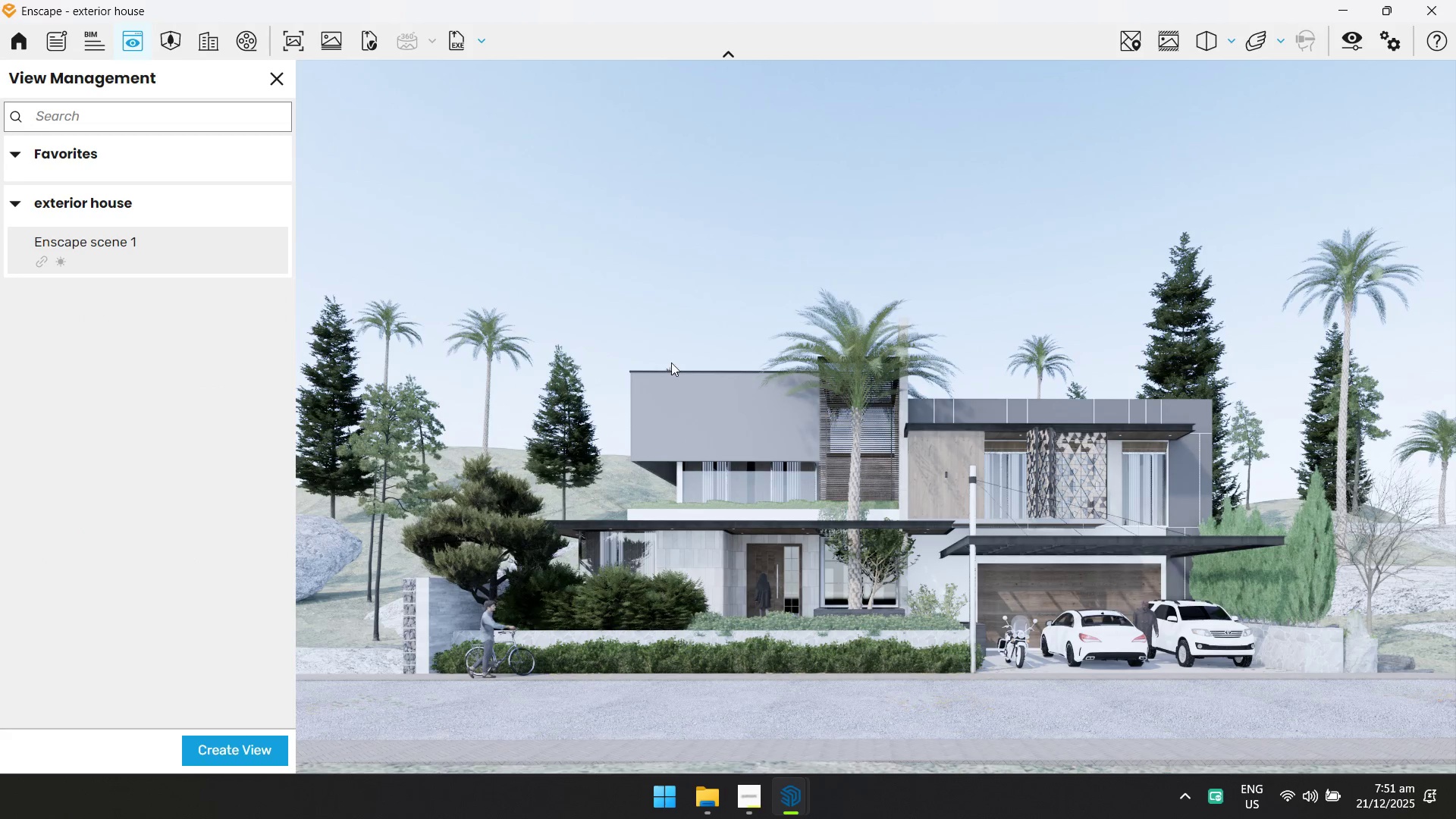 
key(Alt+Tab)
 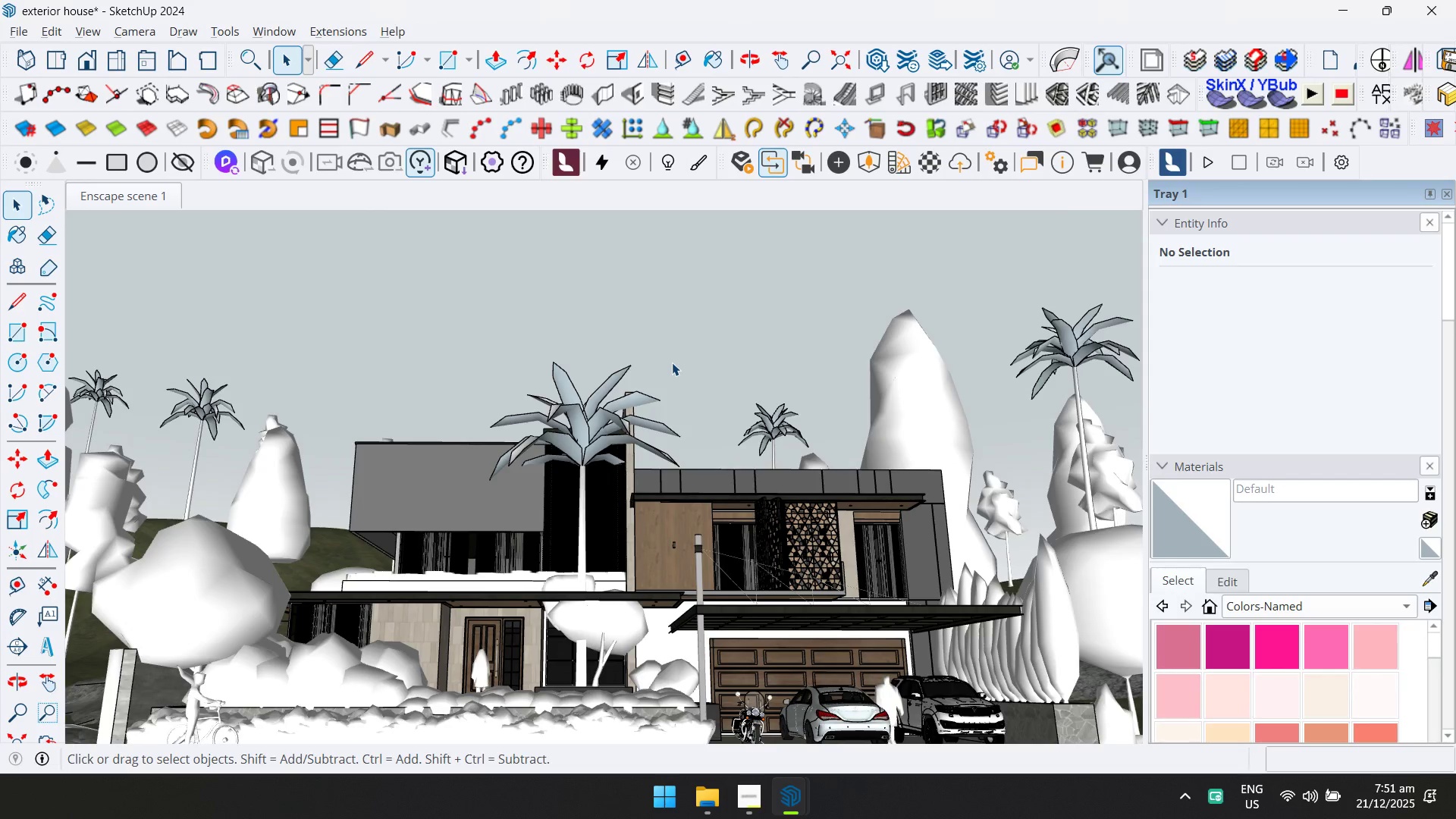 
key(Control+S)
 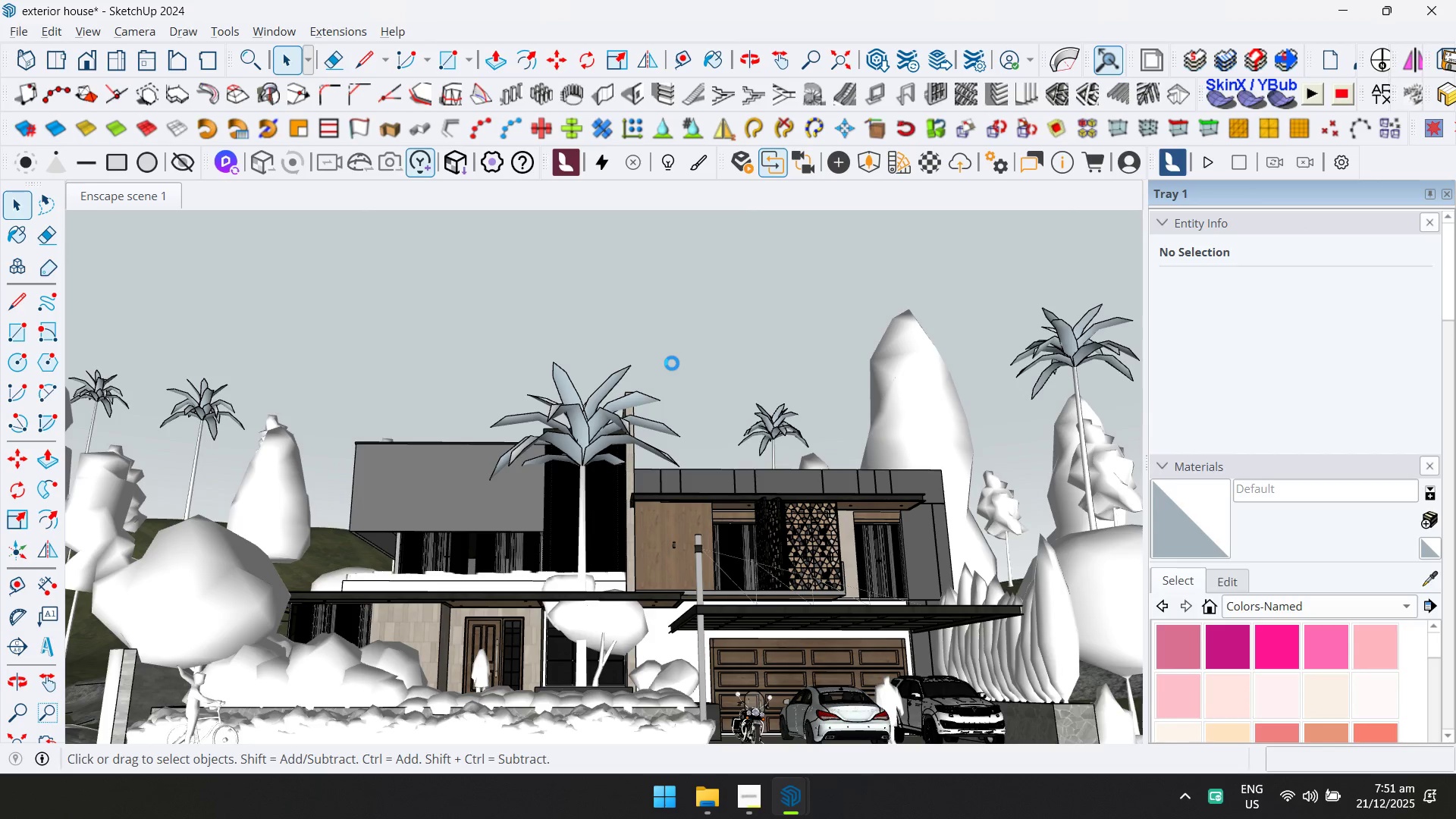 
scroll: coordinate [676, 378], scroll_direction: down, amount: 3.0
 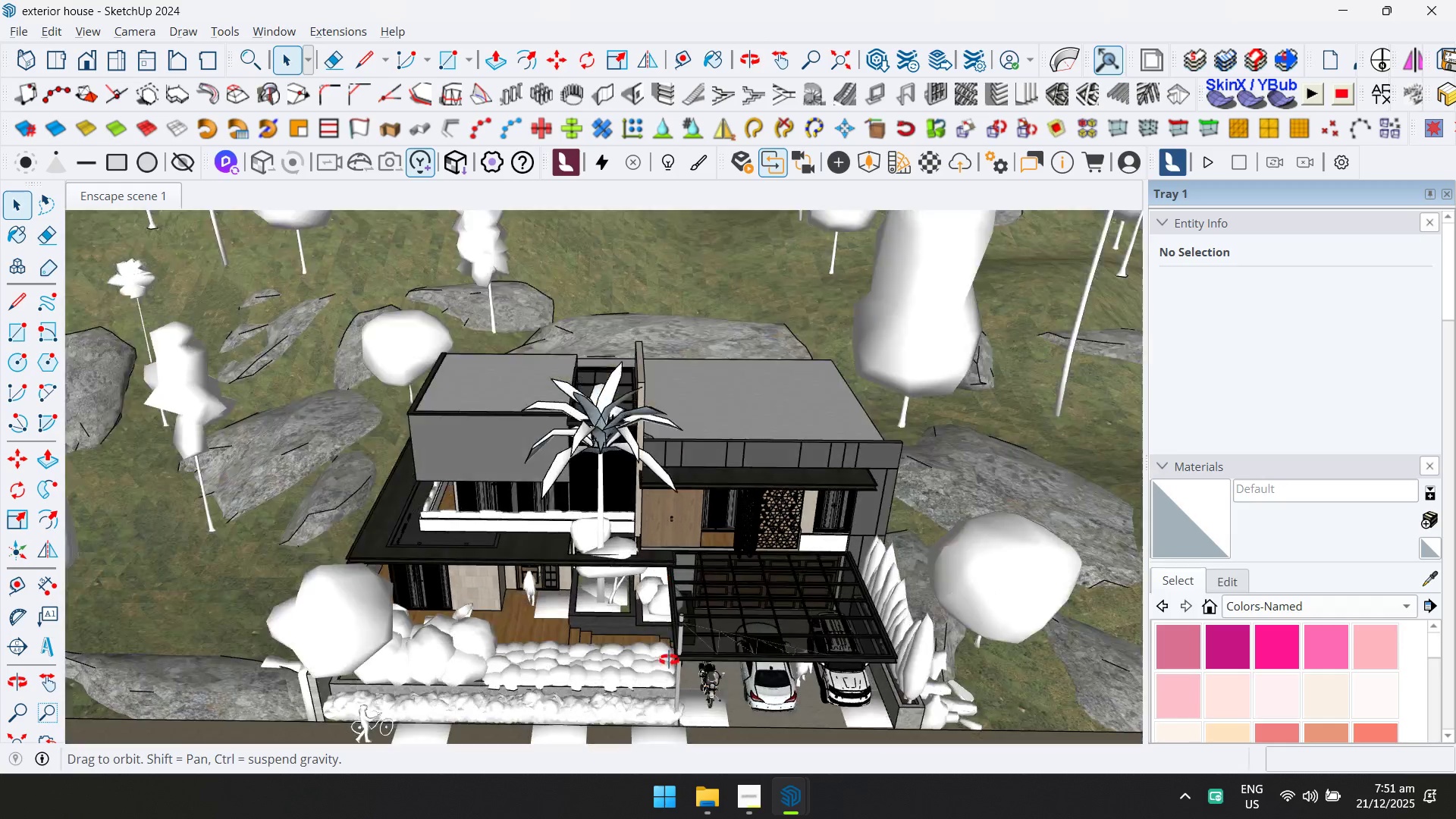 
hold_key(key=ShiftLeft, duration=0.45)
scroll: coordinate [684, 501], scroll_direction: down, amount: 2.0
 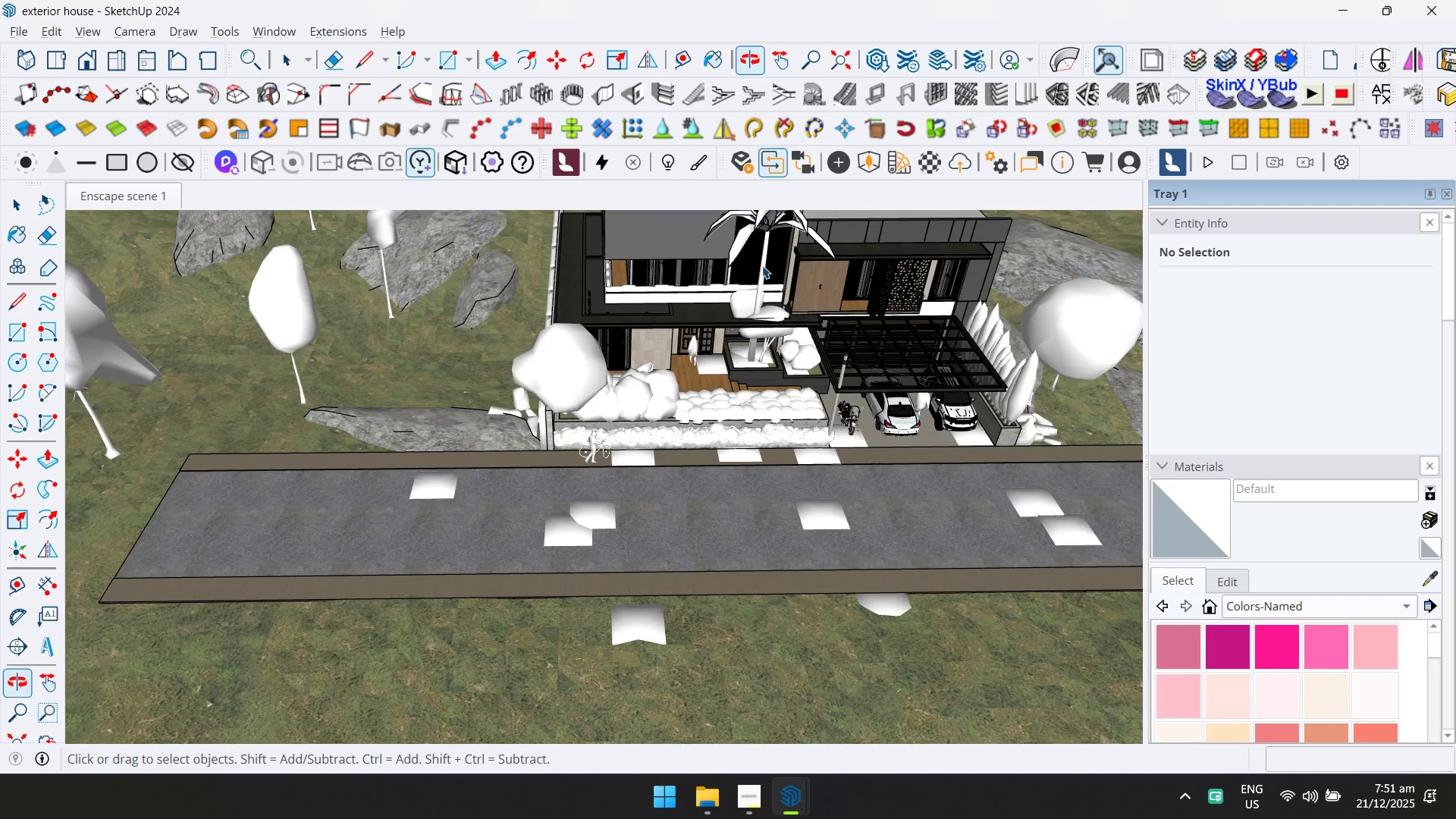 
scroll: coordinate [730, 186], scroll_direction: up, amount: 3.0
 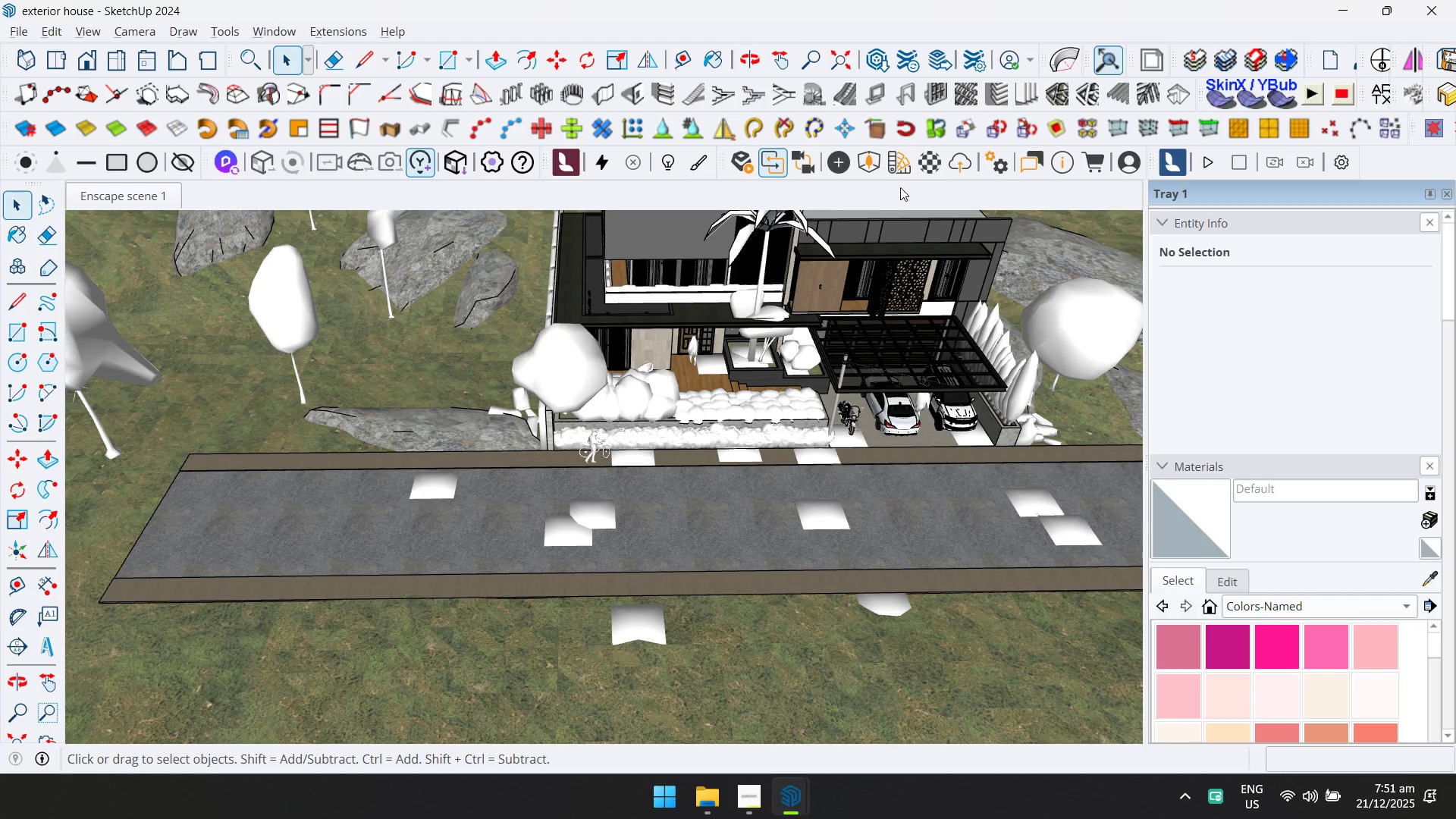 
left_click([930, 163])
 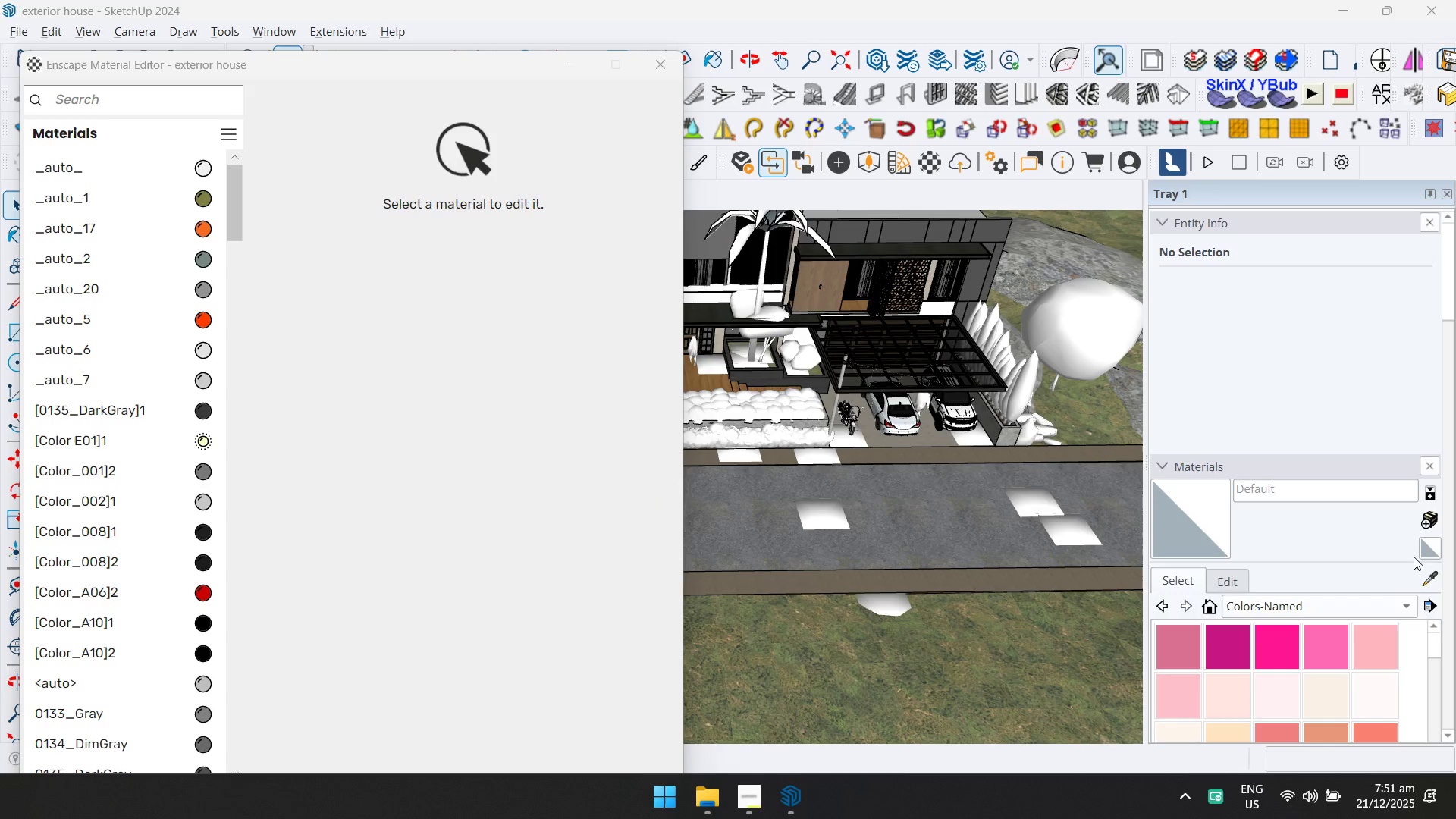 
left_click([1436, 575])
 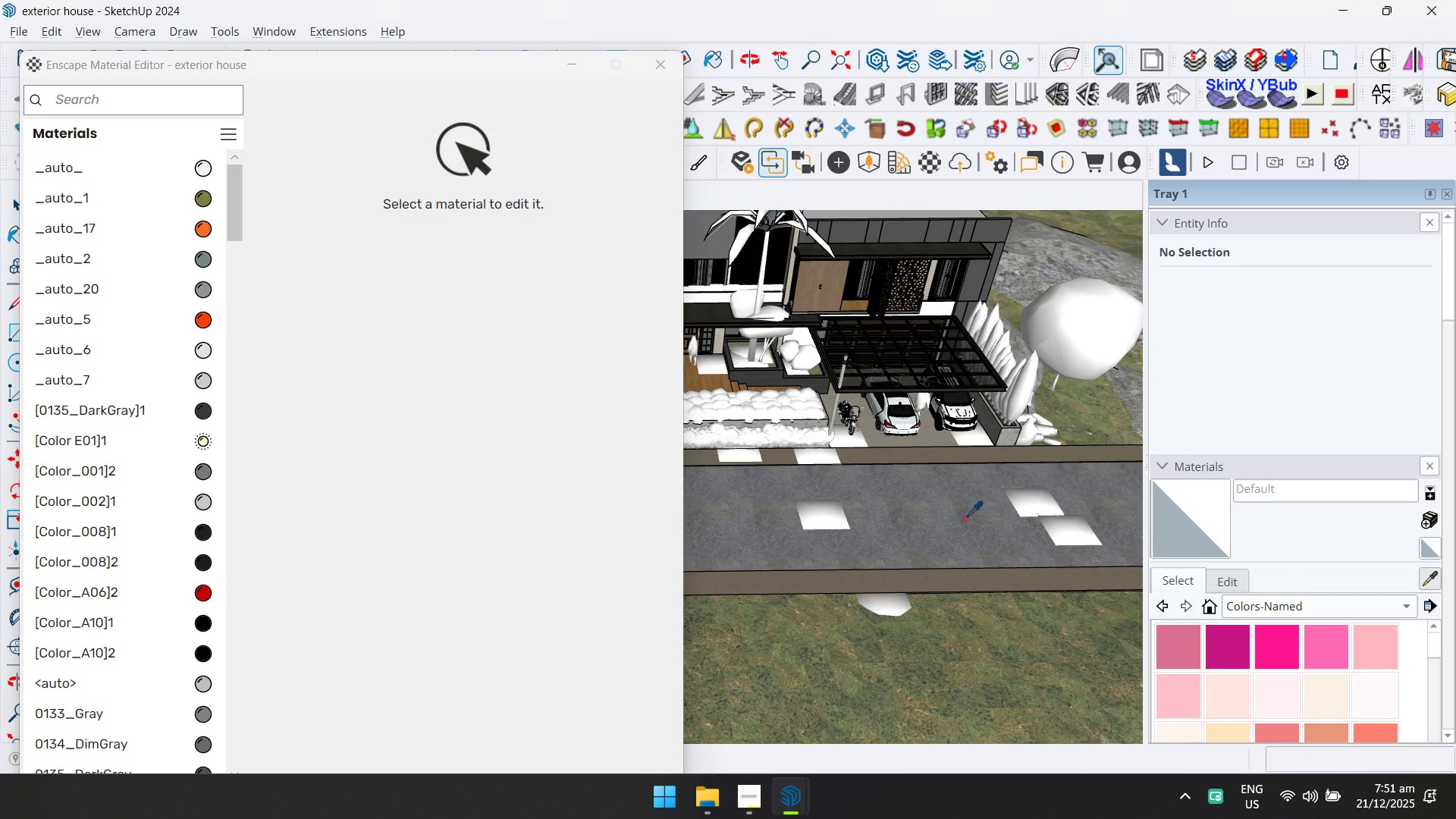 
left_click([929, 522])
 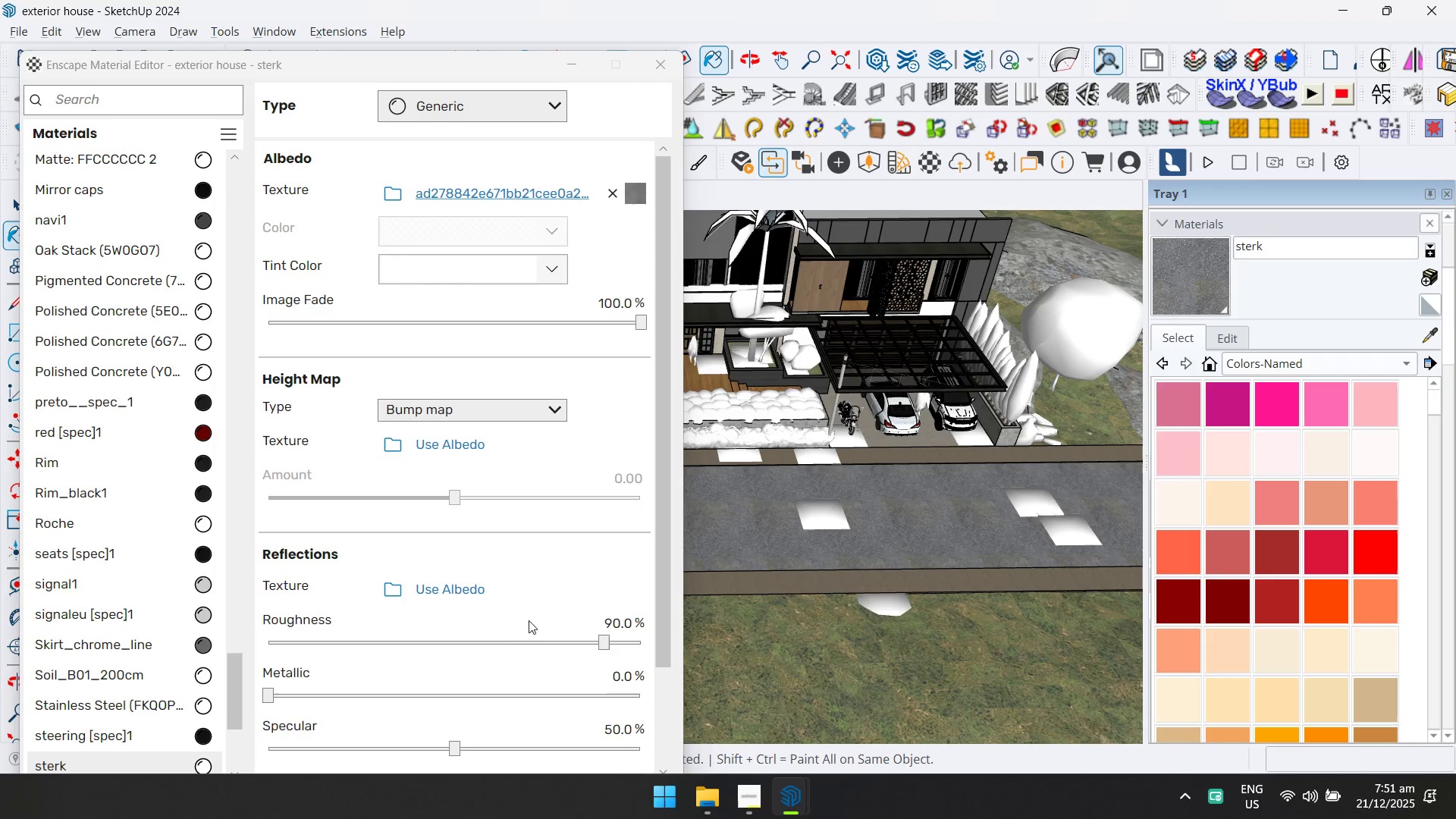 
left_click([477, 588])
 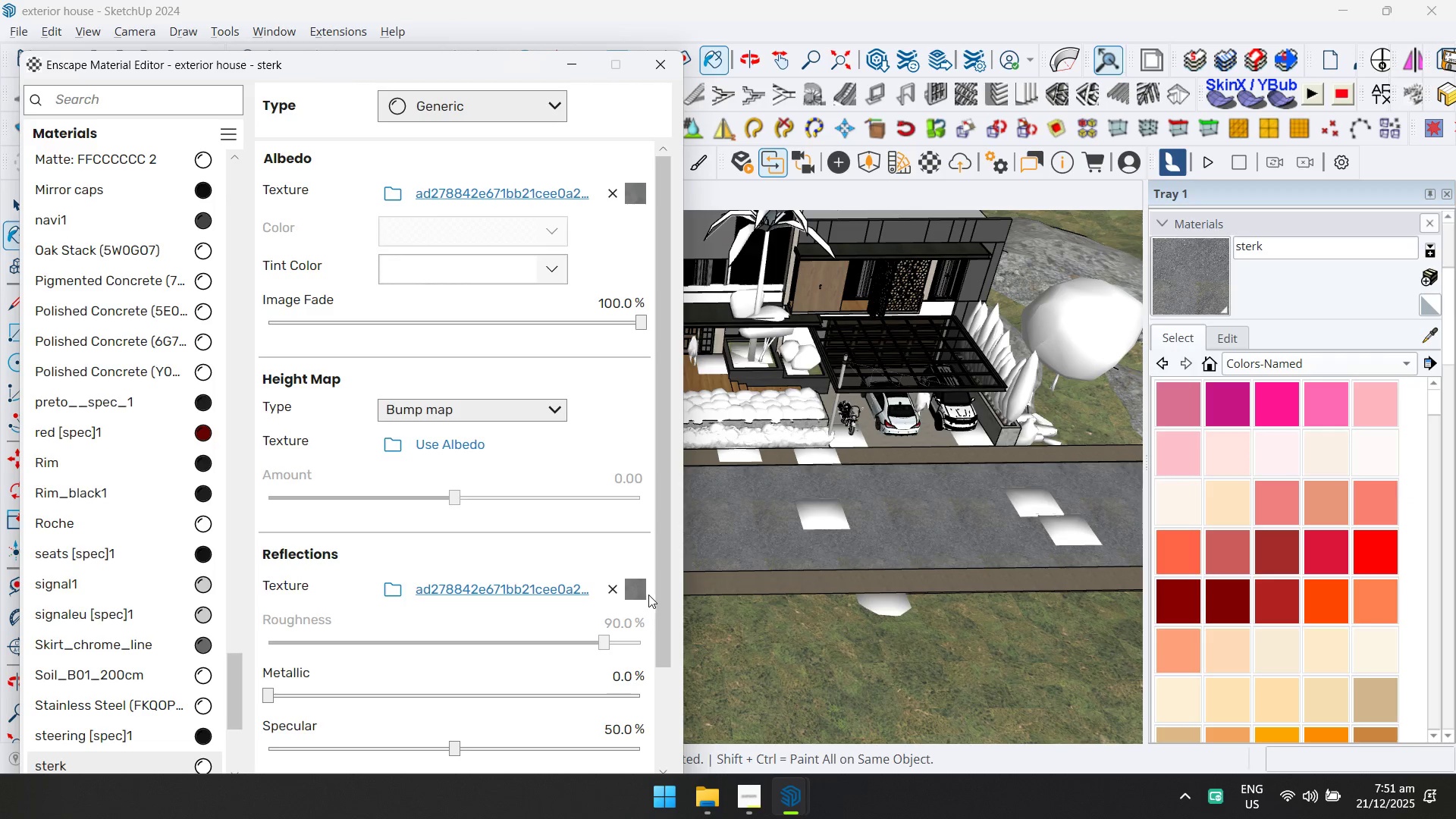 
left_click([642, 593])
 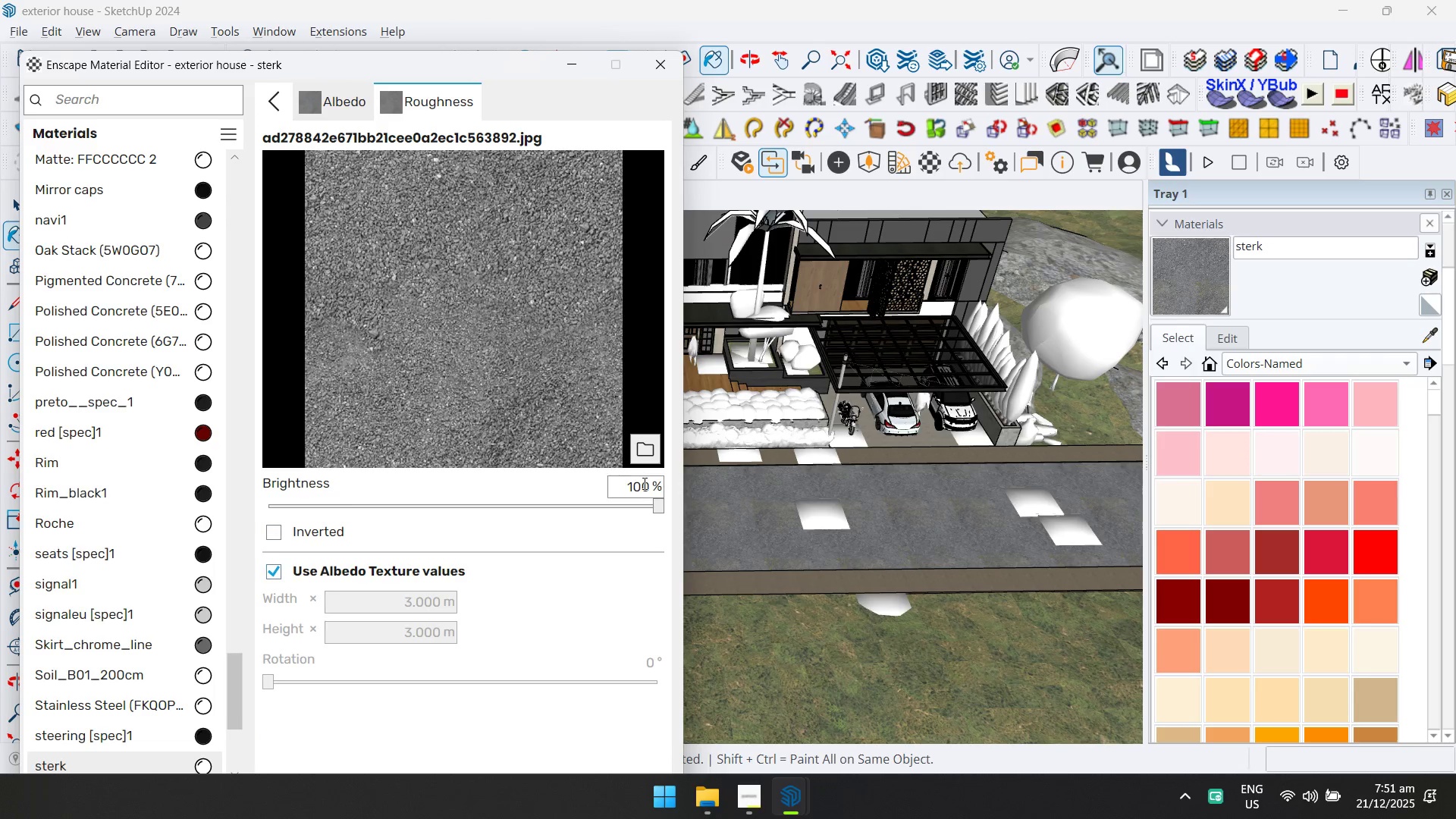 
left_click([657, 444])
 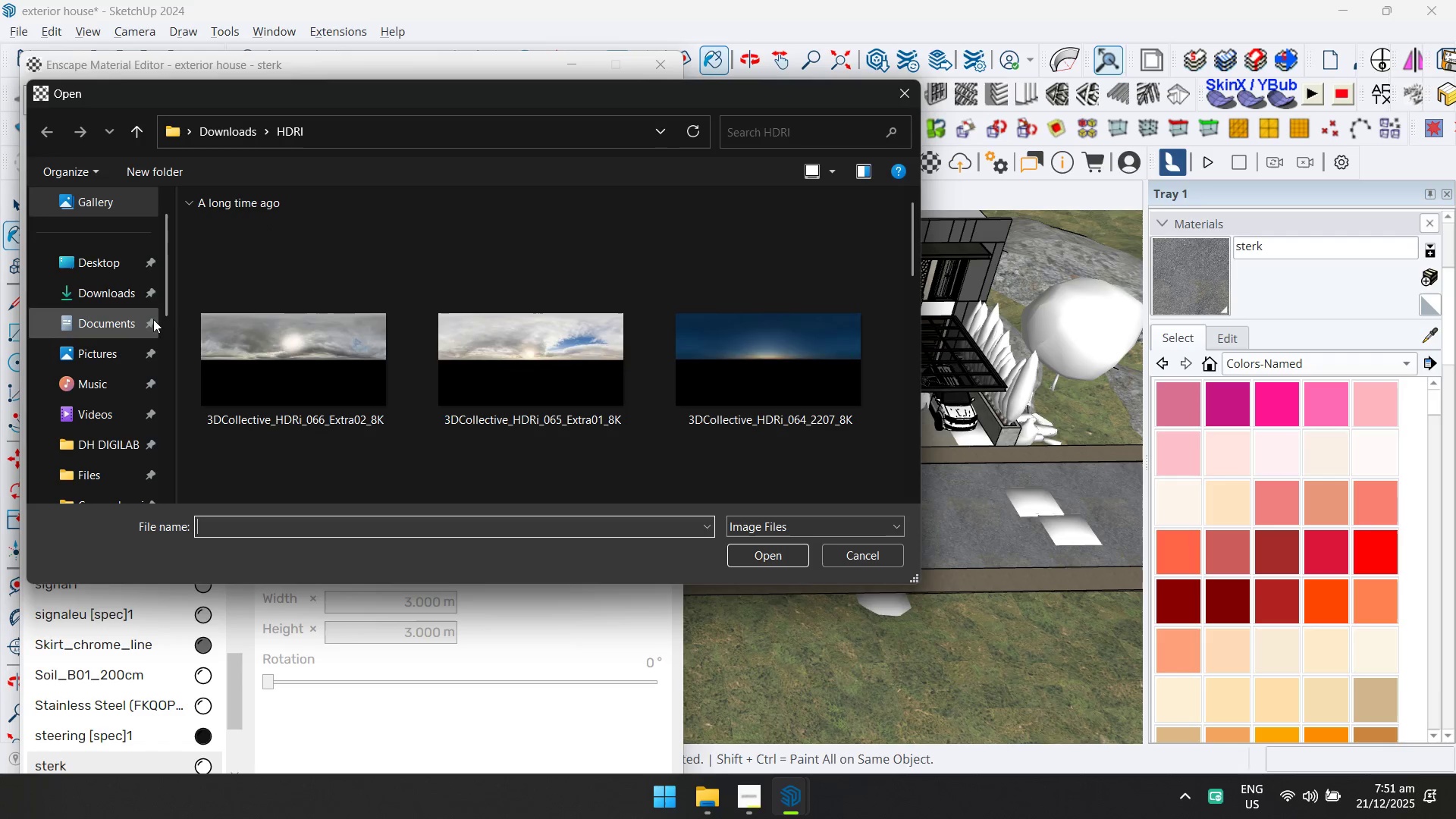 
scroll: coordinate [120, 331], scroll_direction: down, amount: 1.0
 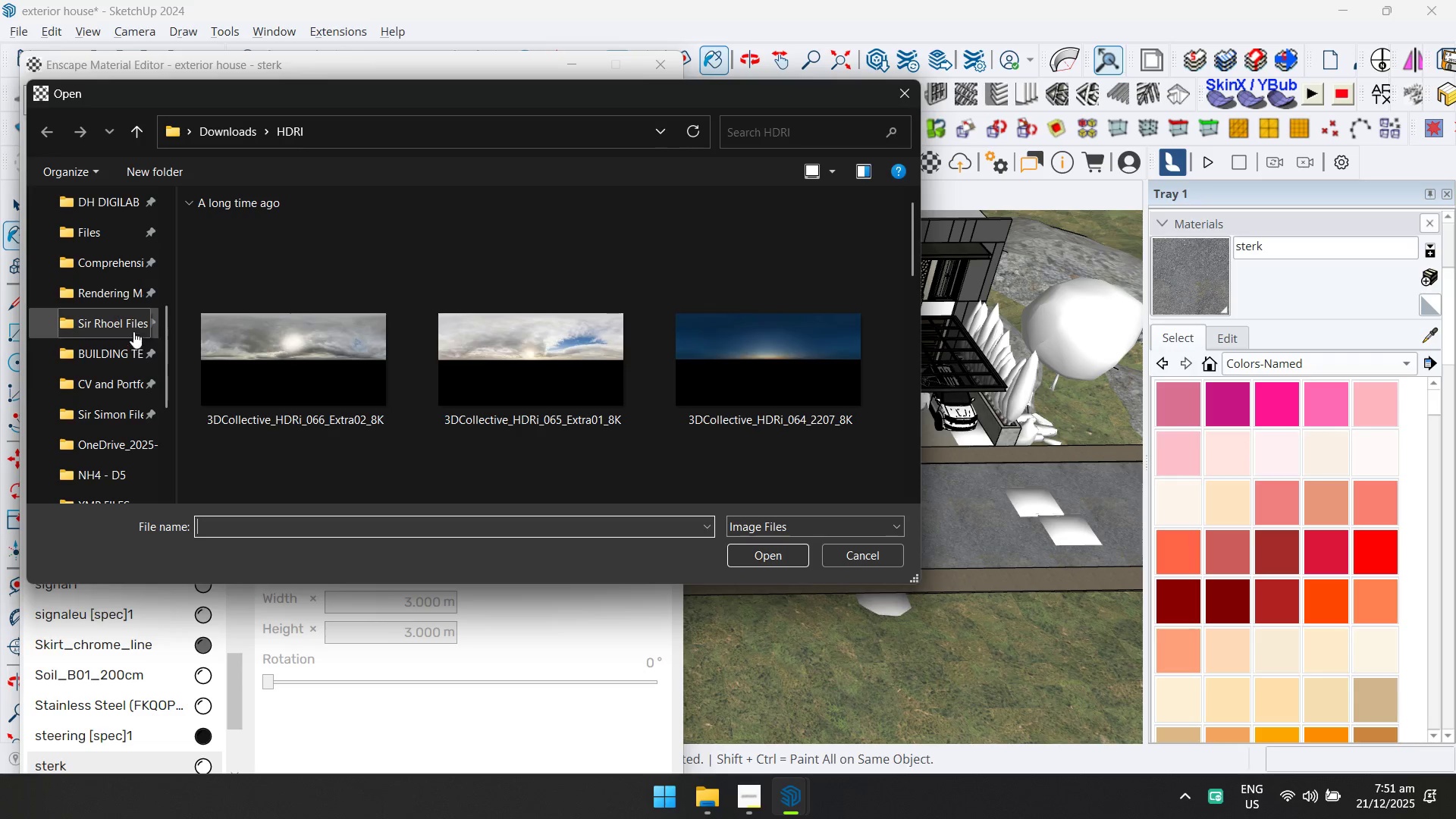 
left_click([121, 300])
 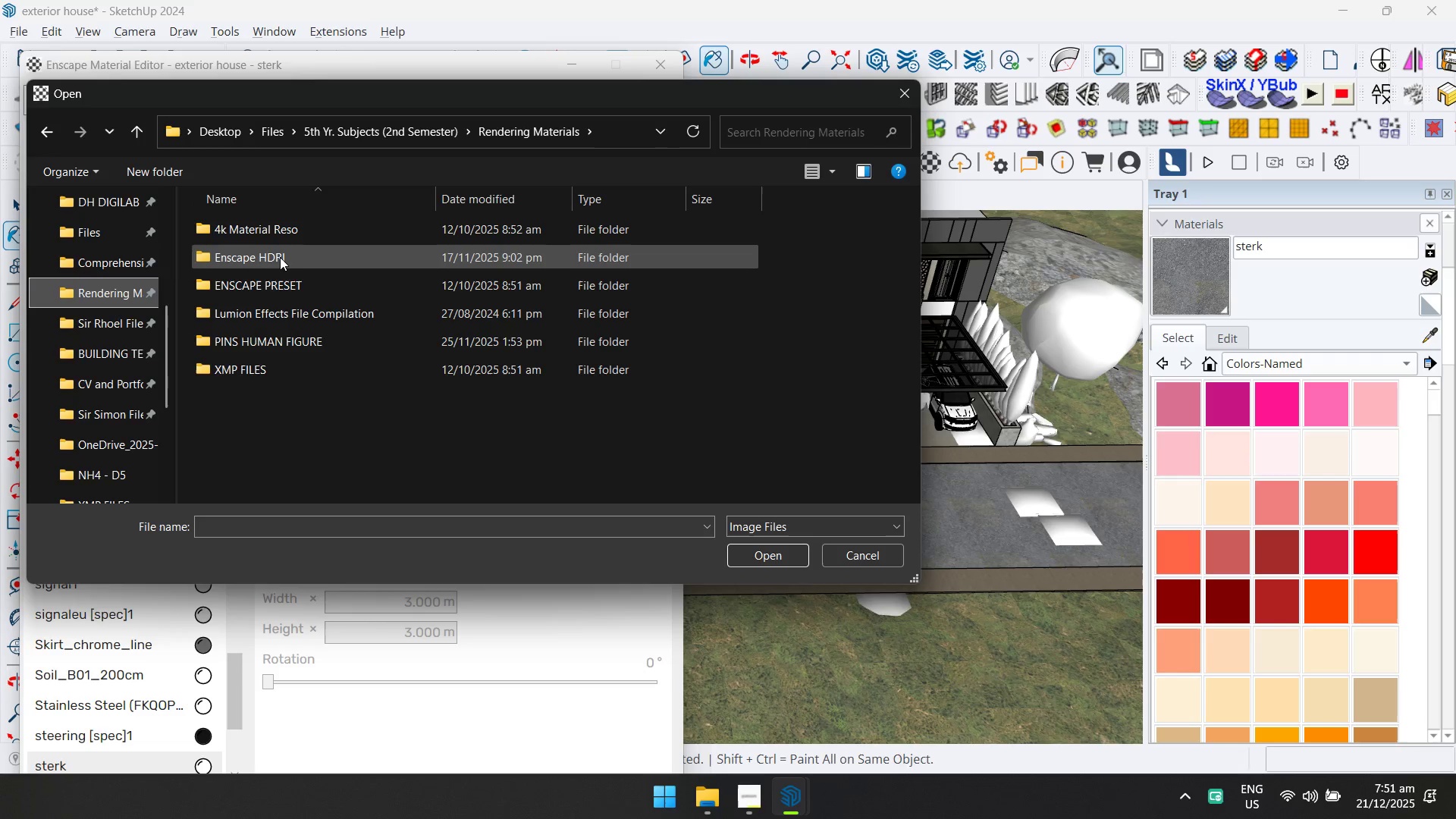 
double_click([280, 257])
 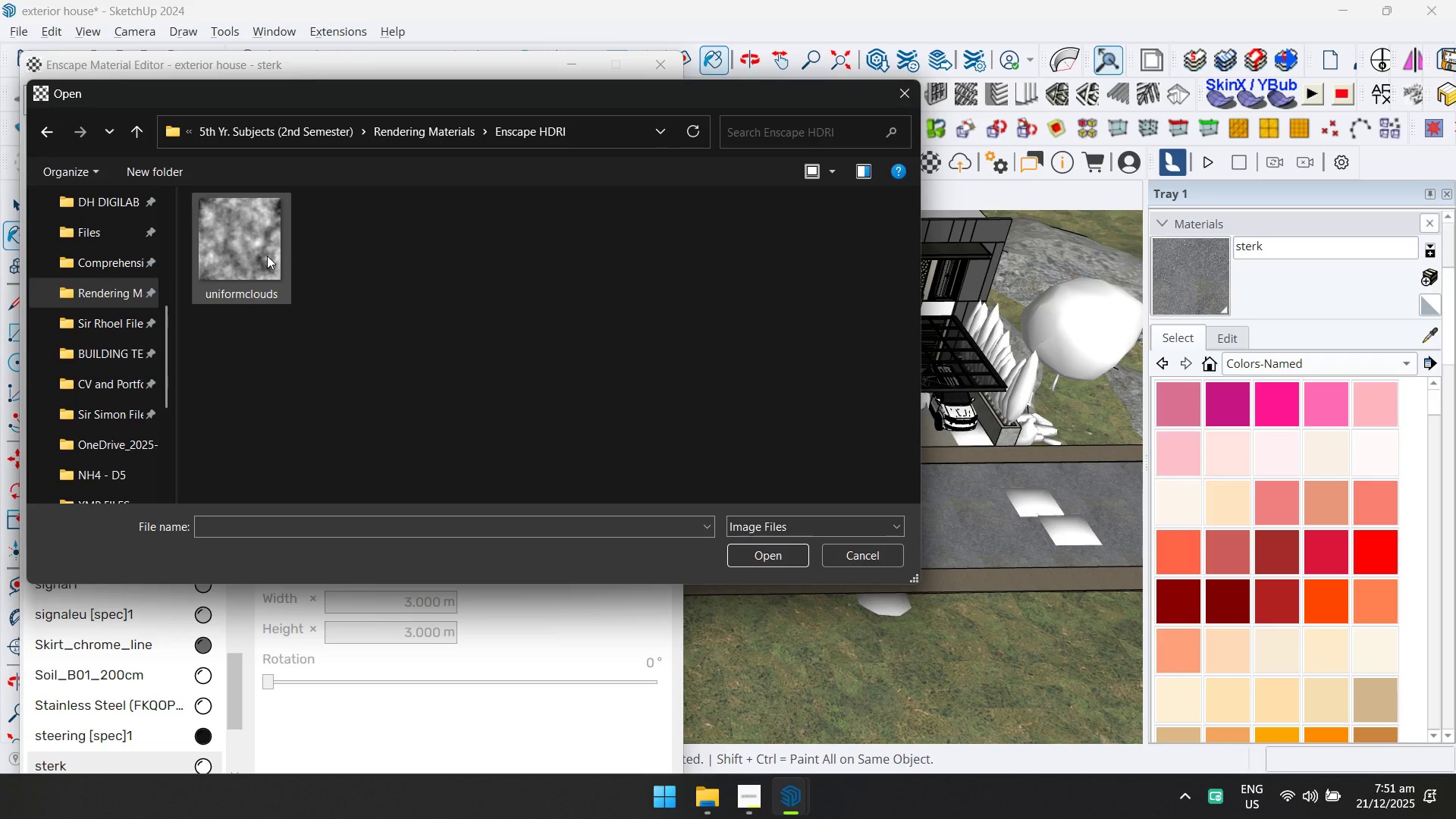 
left_click([267, 255])
 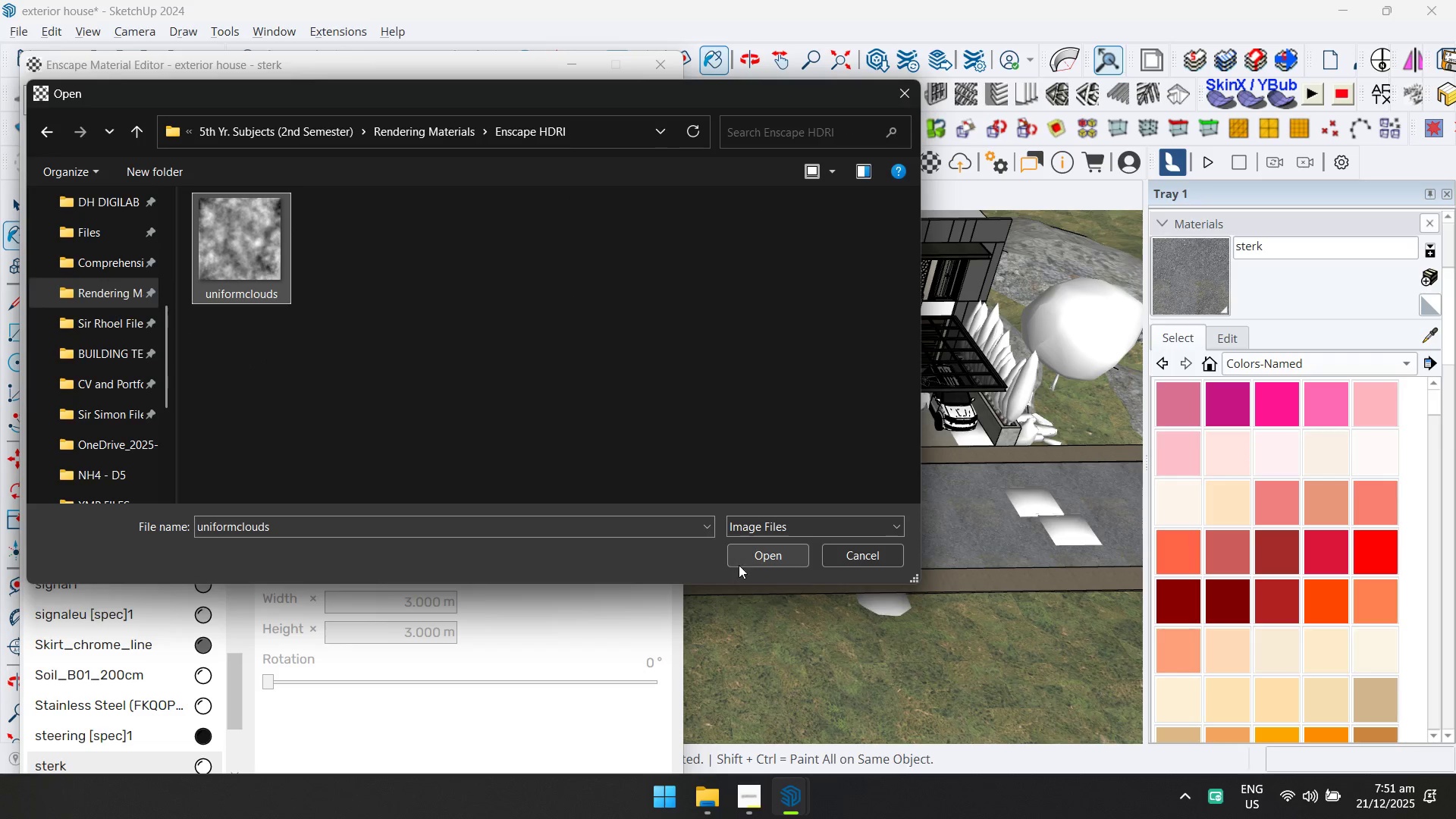 
left_click([755, 549])
 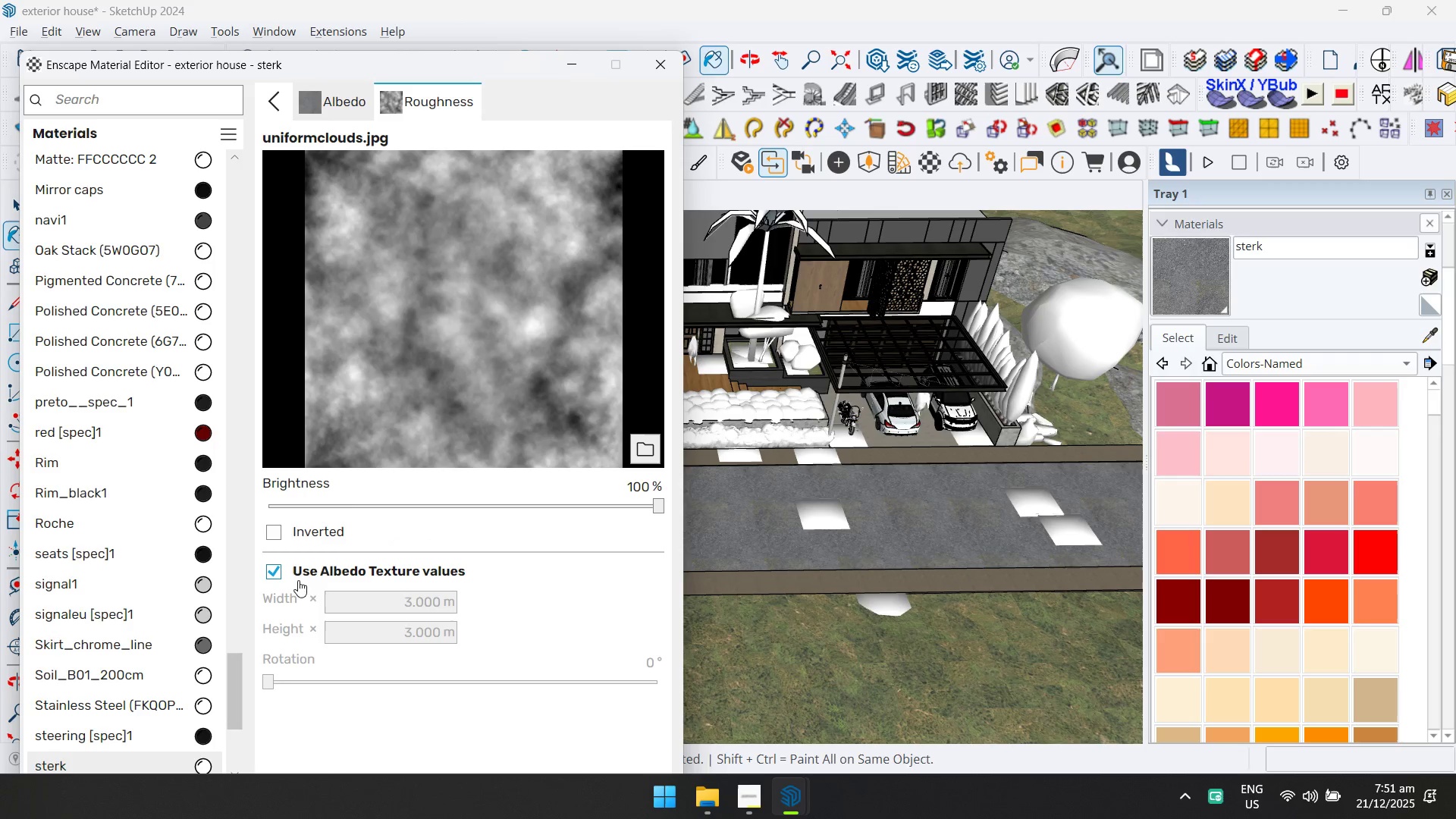 
left_click([271, 104])
 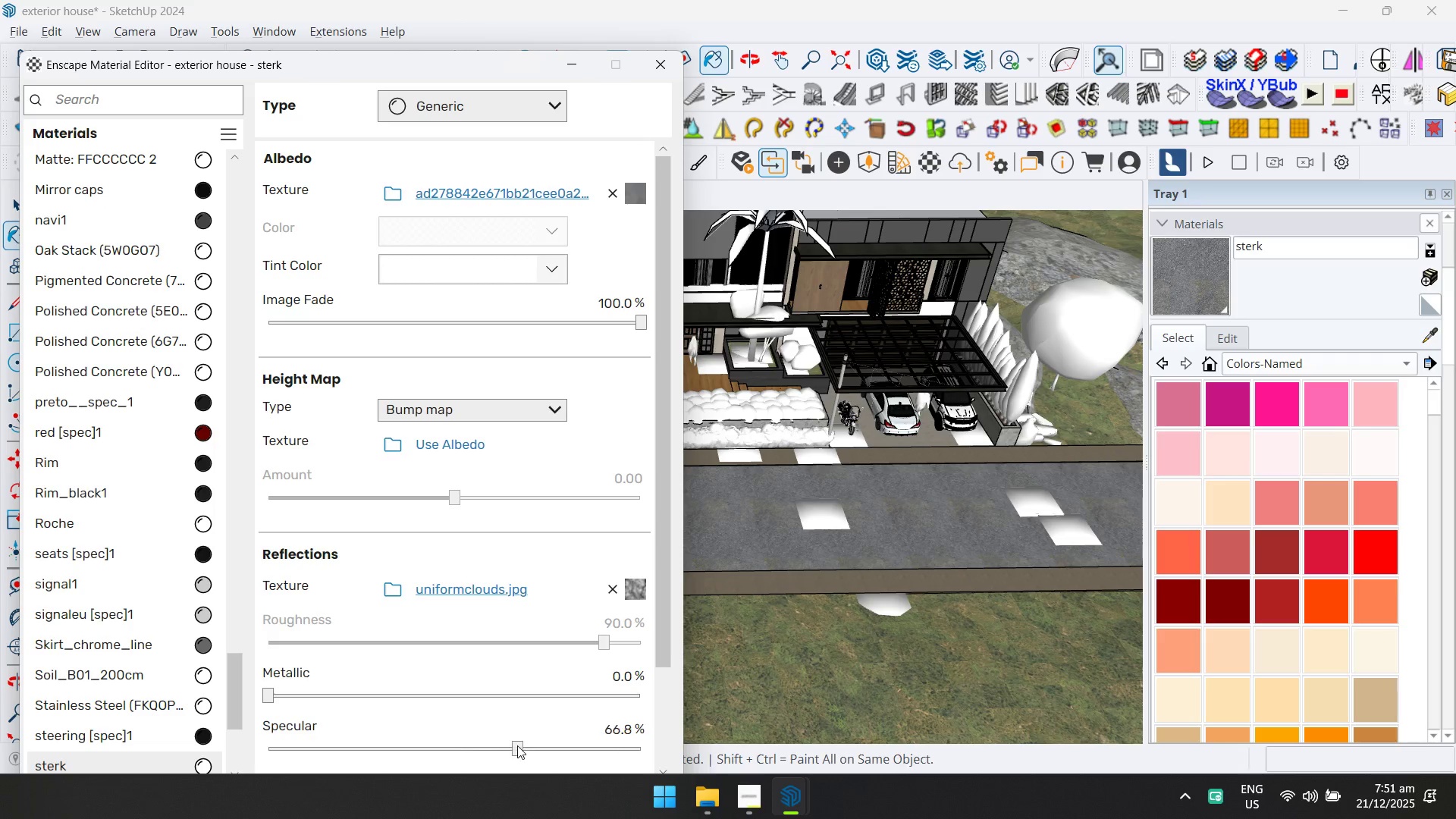 
double_click([538, 744])
 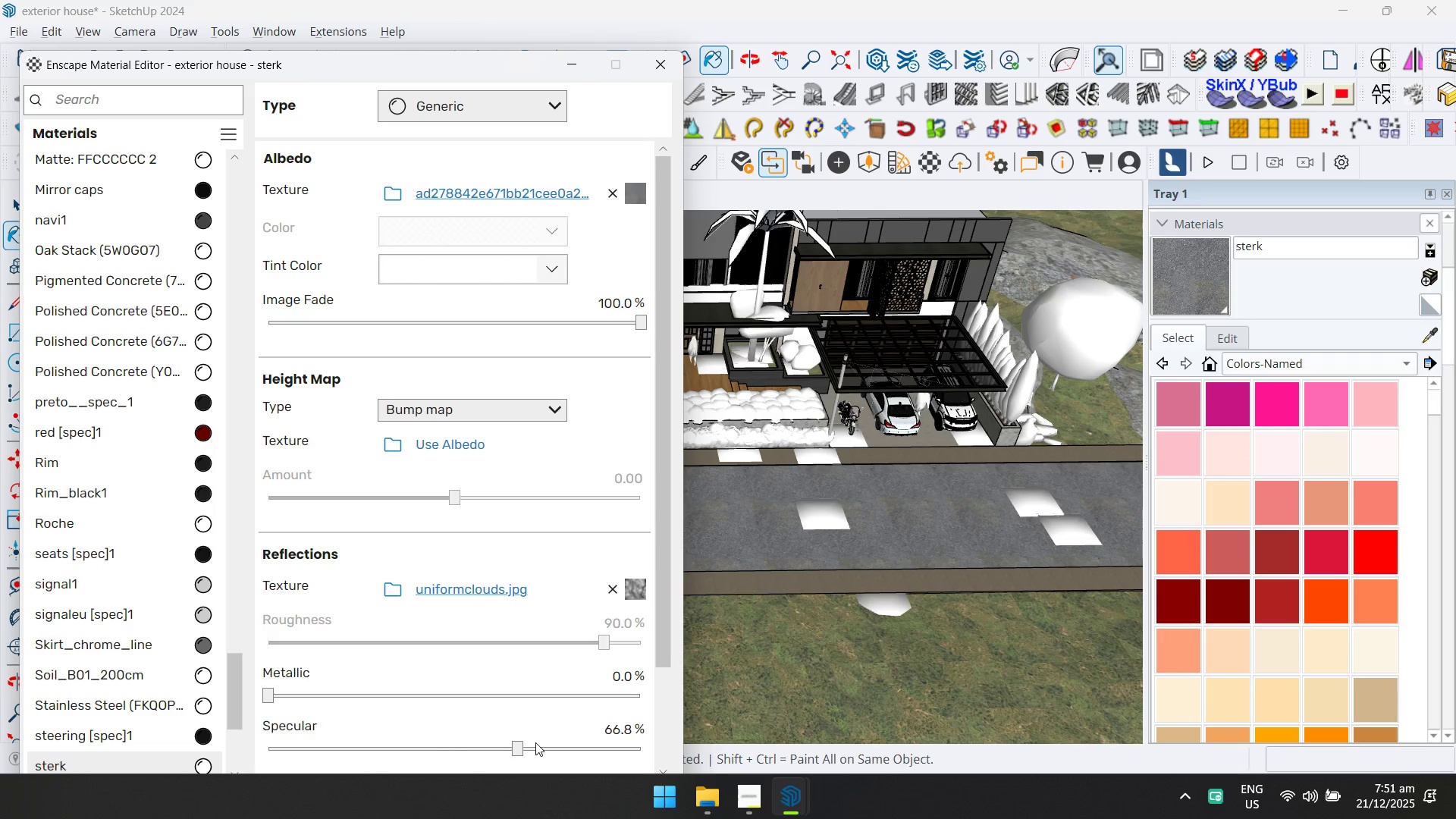 
wait(7.62)
 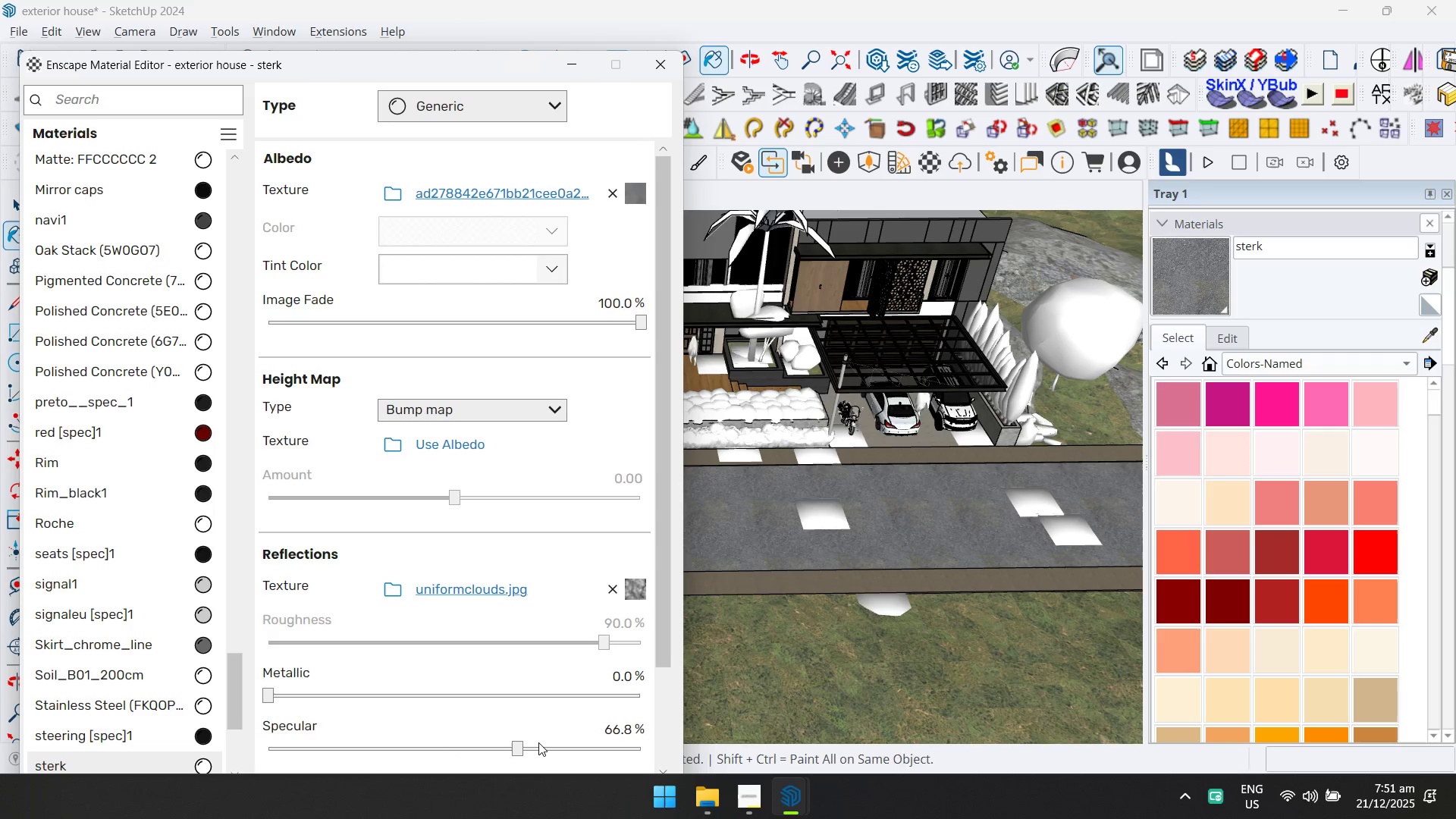 
left_click([551, 749])
 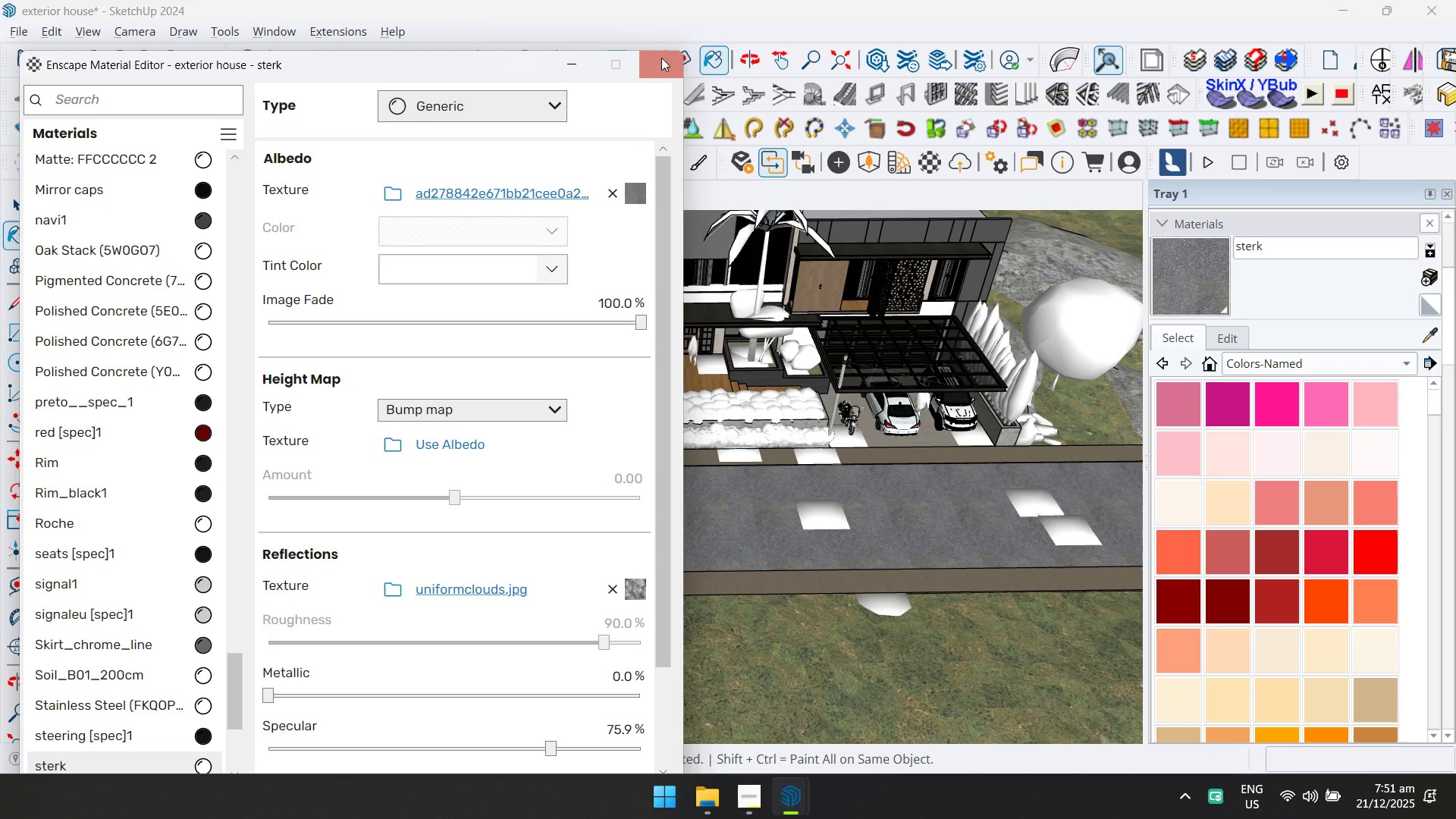 
left_click([295, 696])
 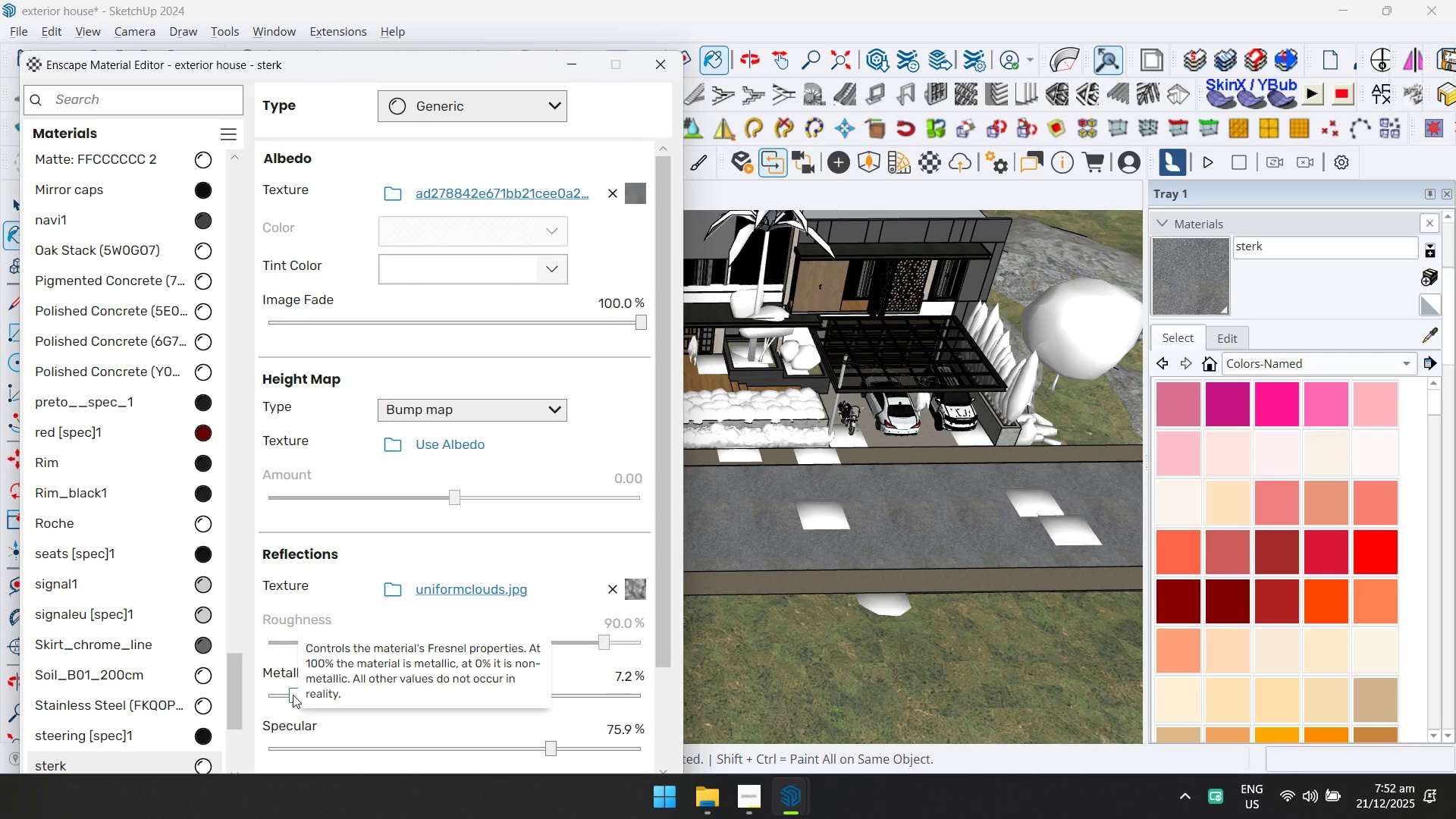 
wait(5.98)
 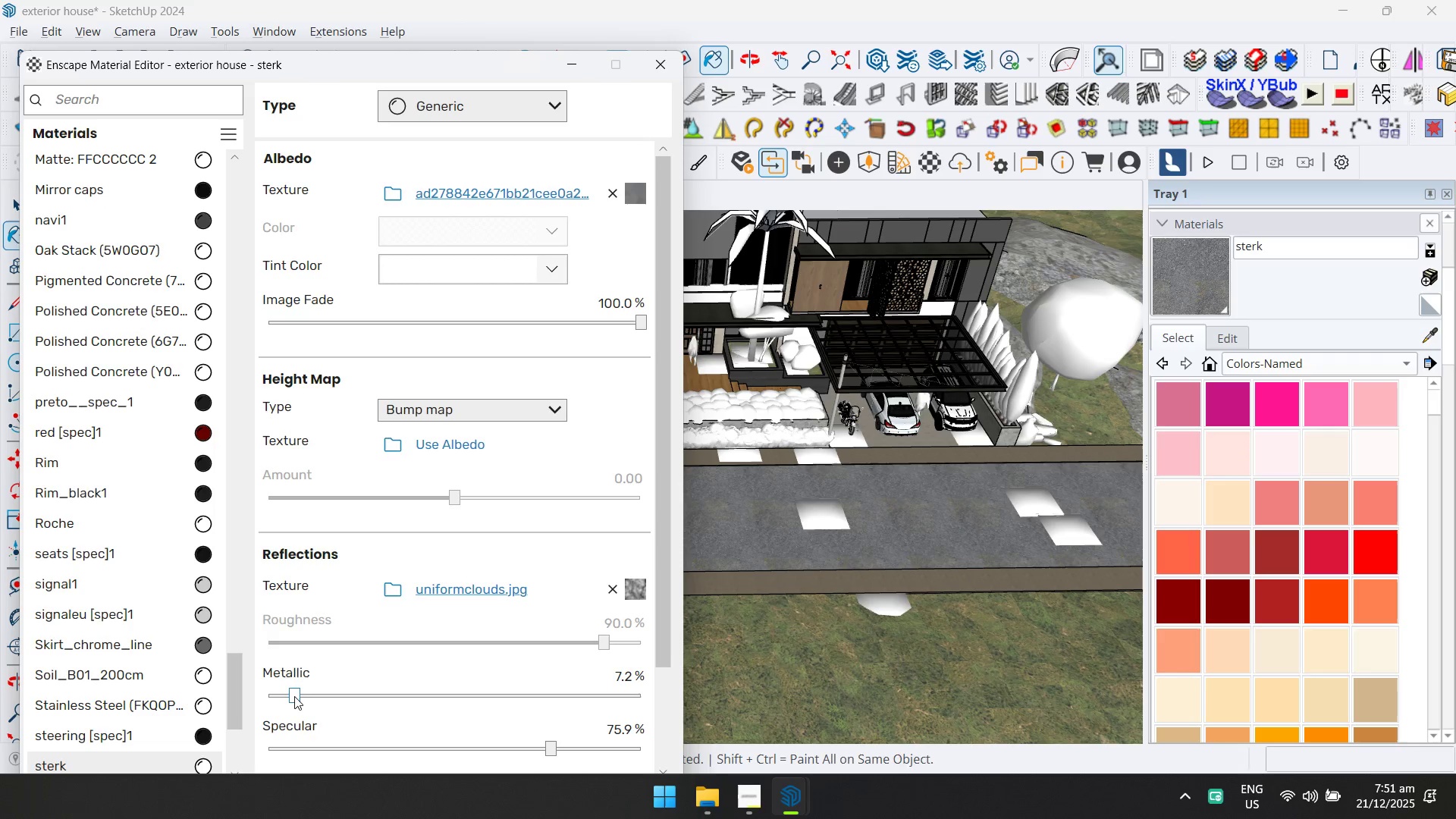 
key(Alt+Tab)
 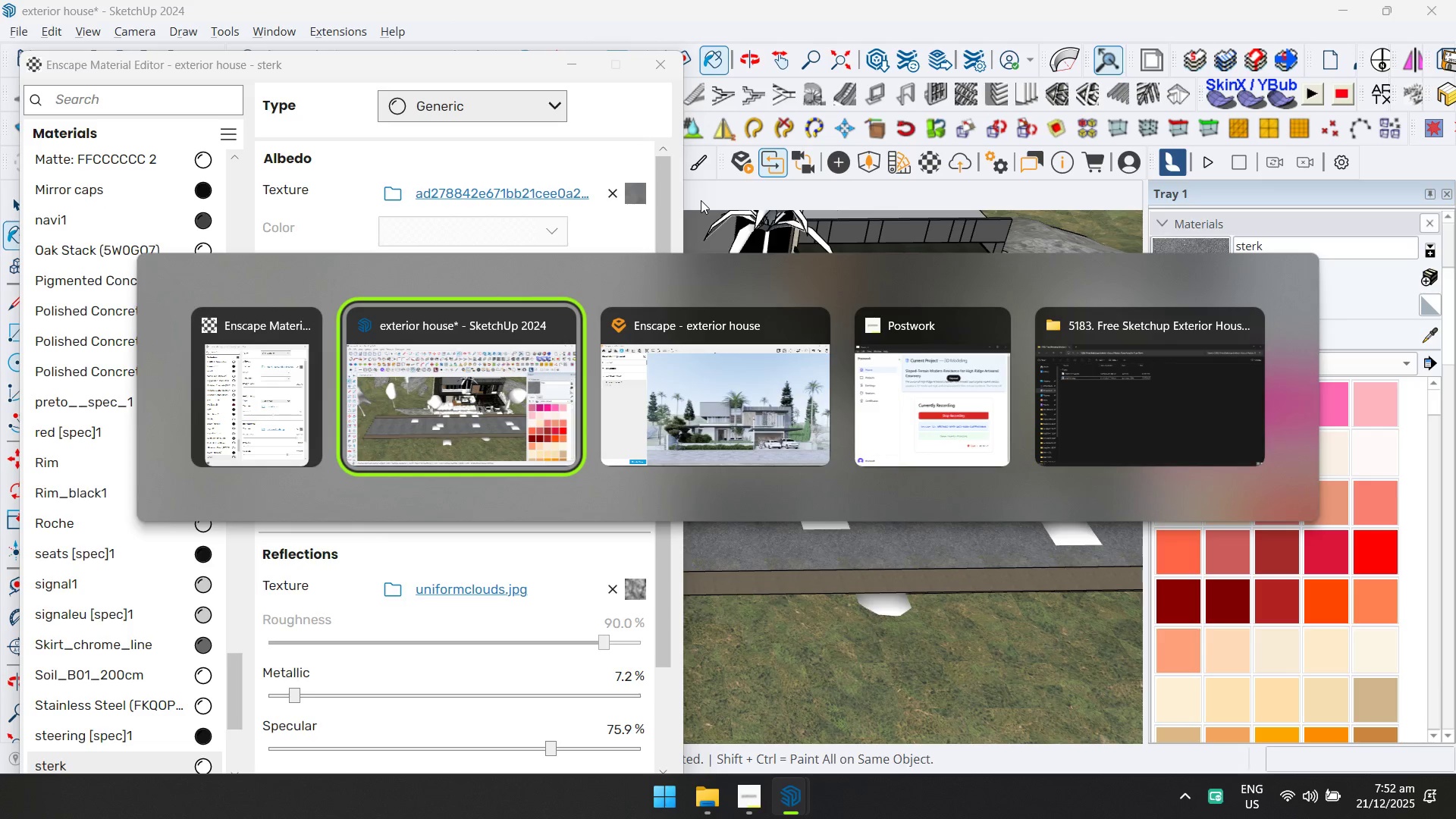 
key(Alt+Tab)
 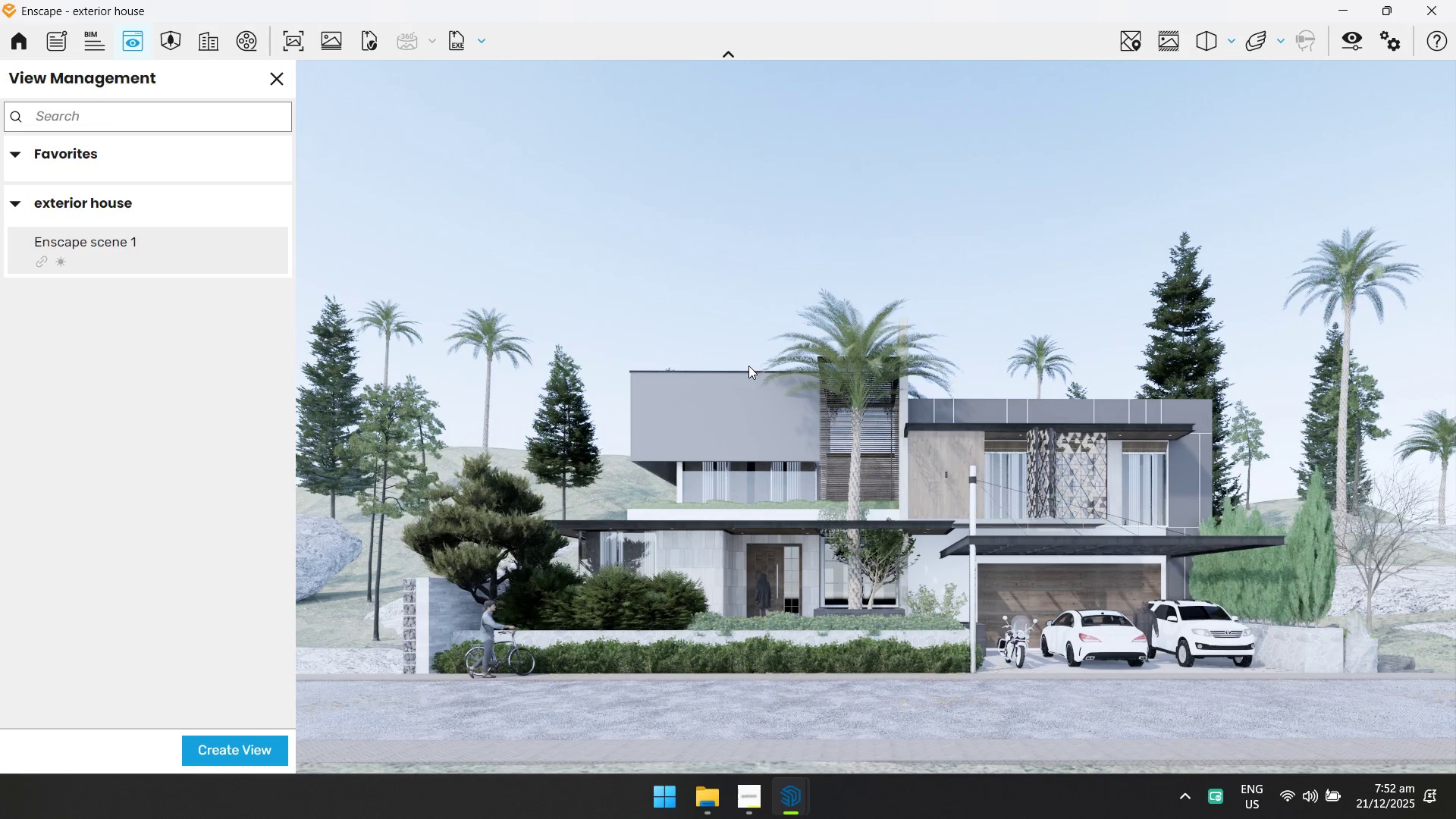 
wait(17.14)
 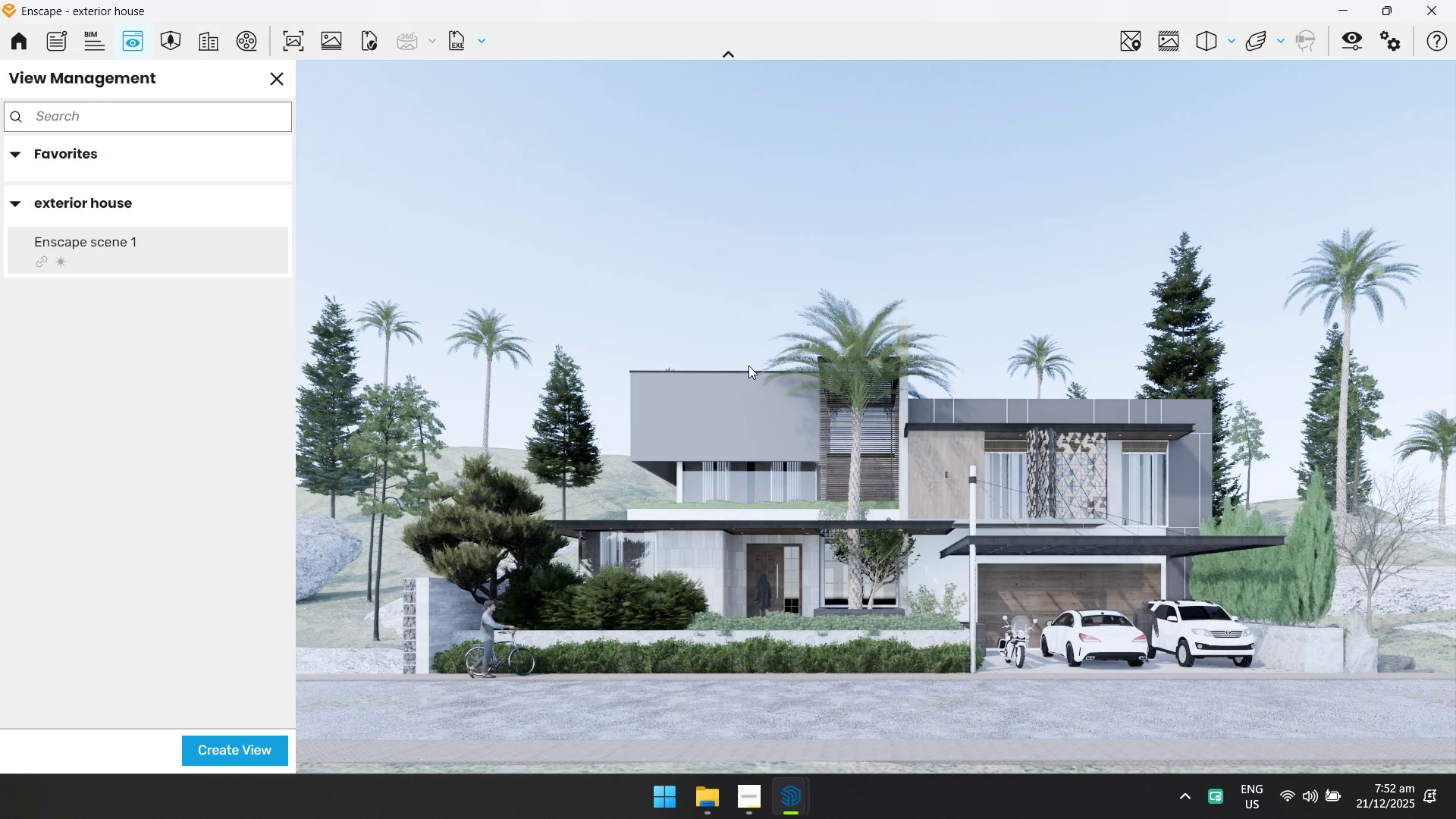 
key(Alt+AltLeft)
 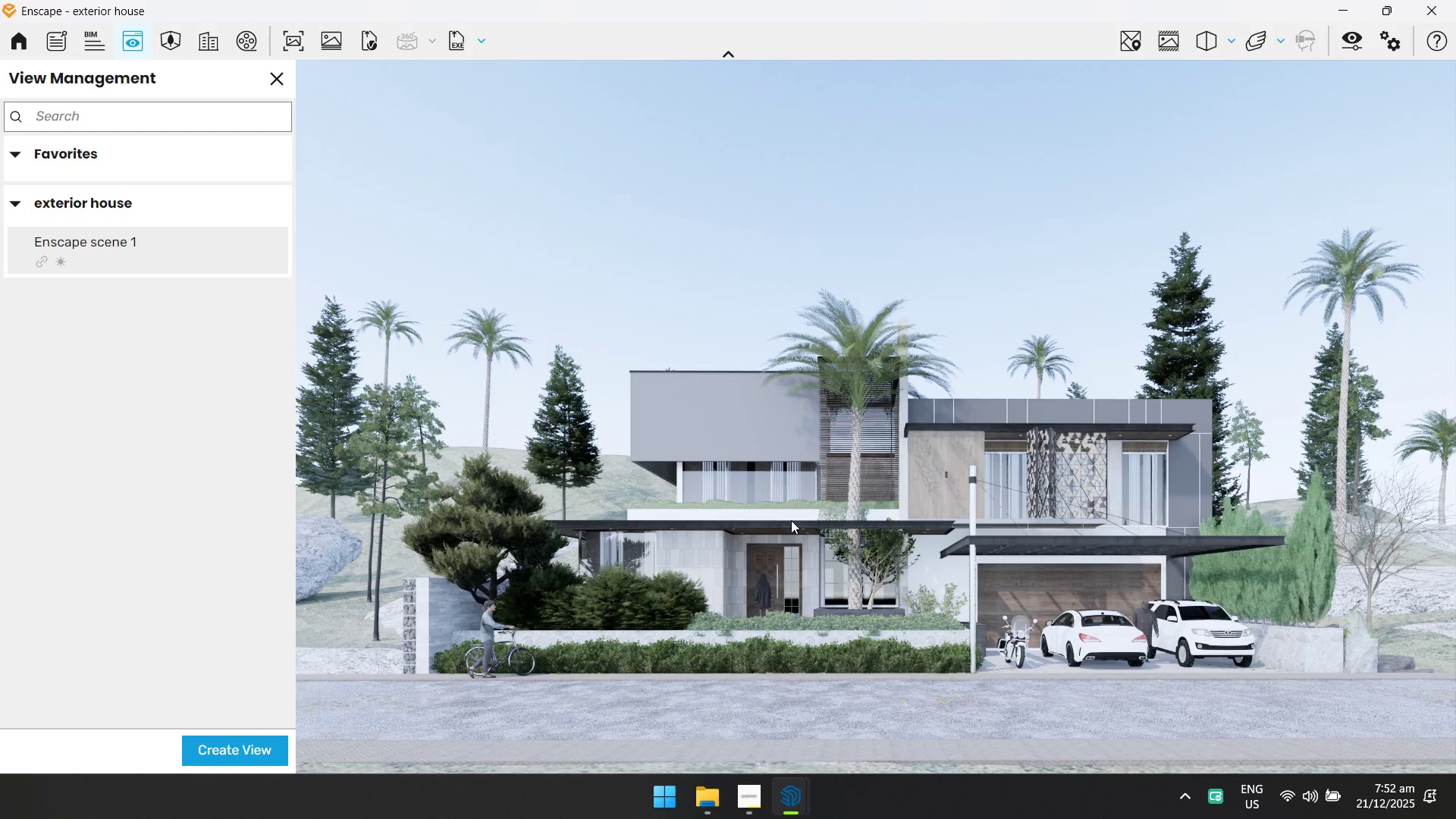 
key(Alt+Tab)
 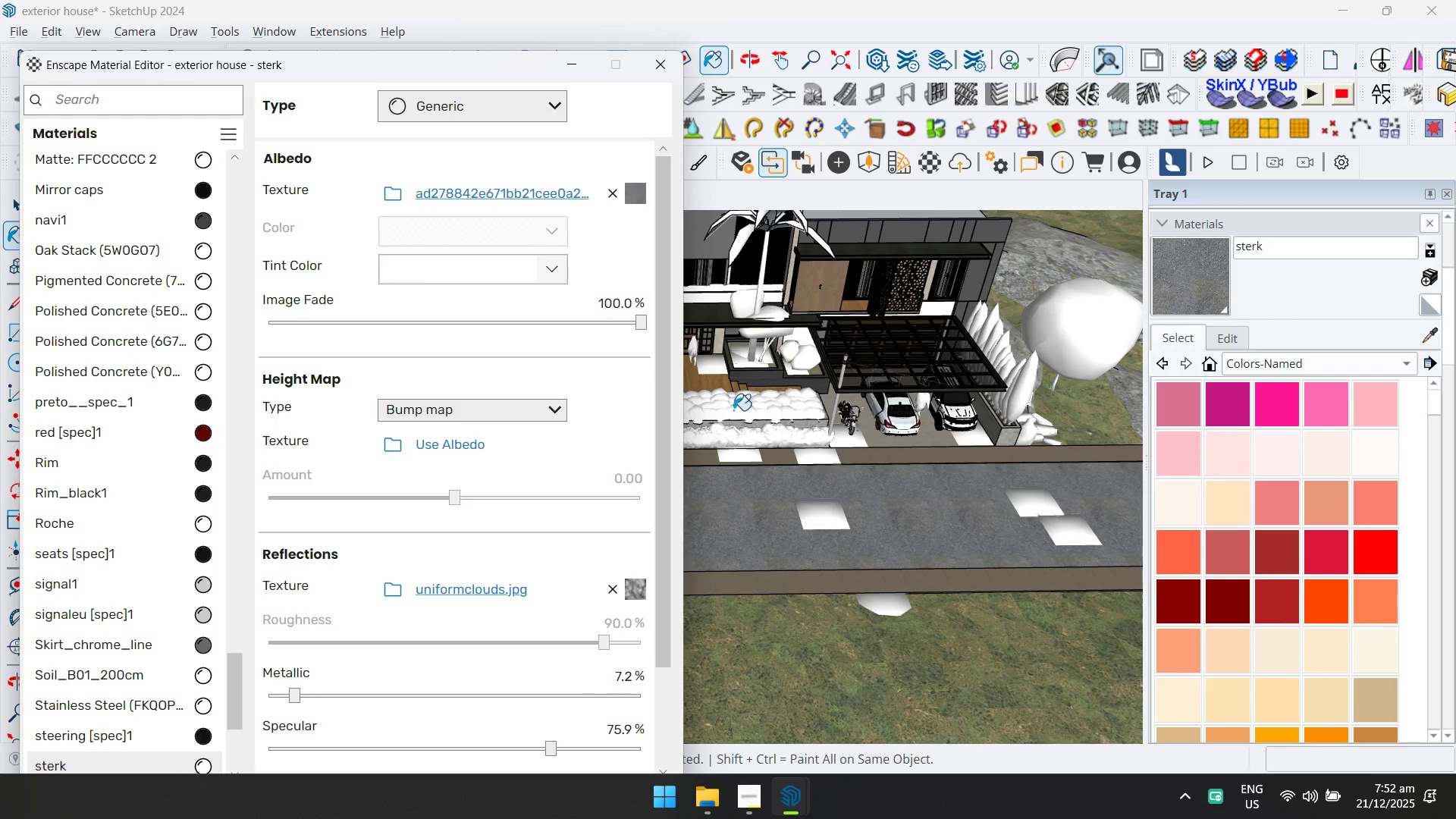 
key(Space)
 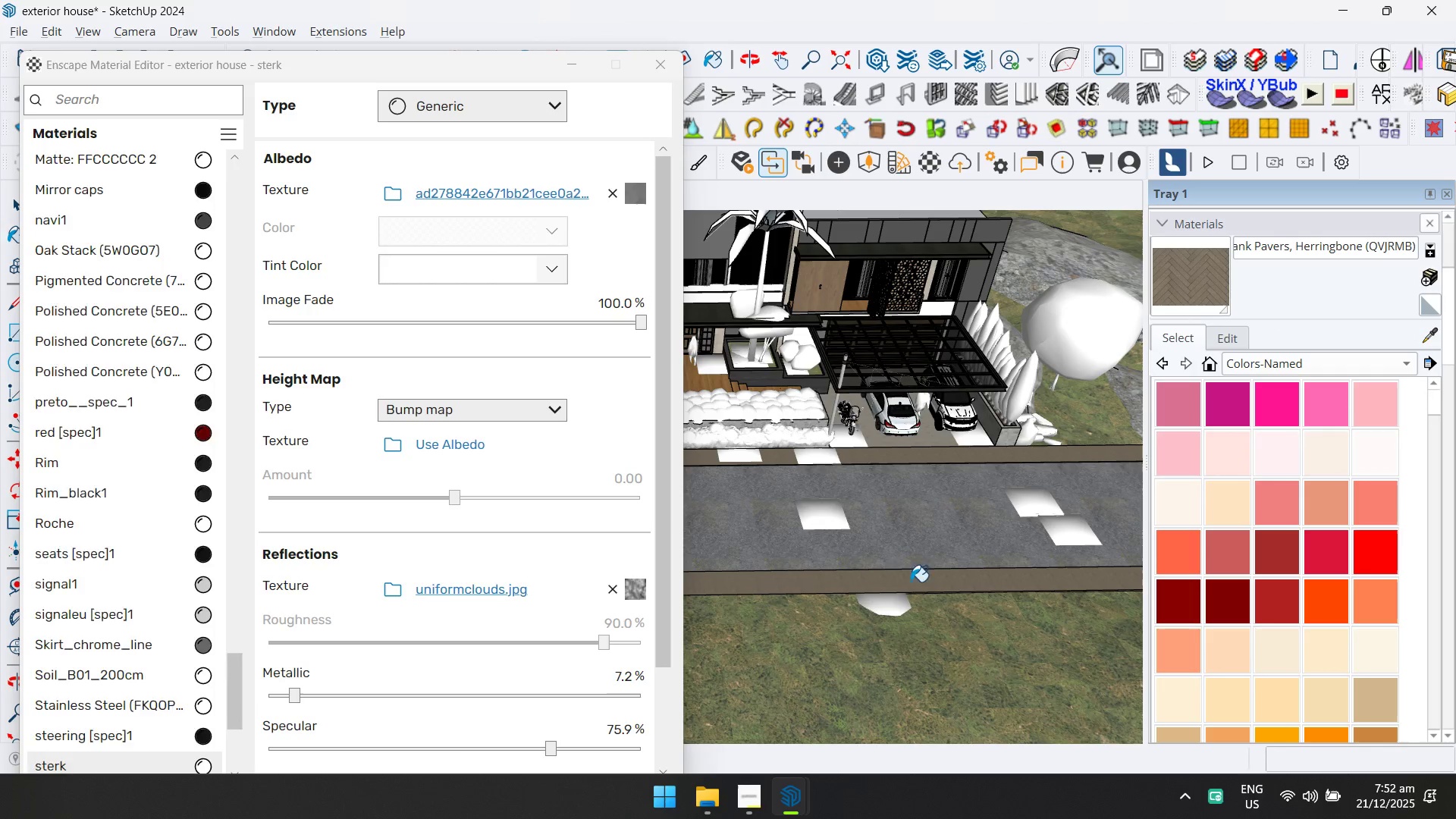 
left_click([456, 590])
 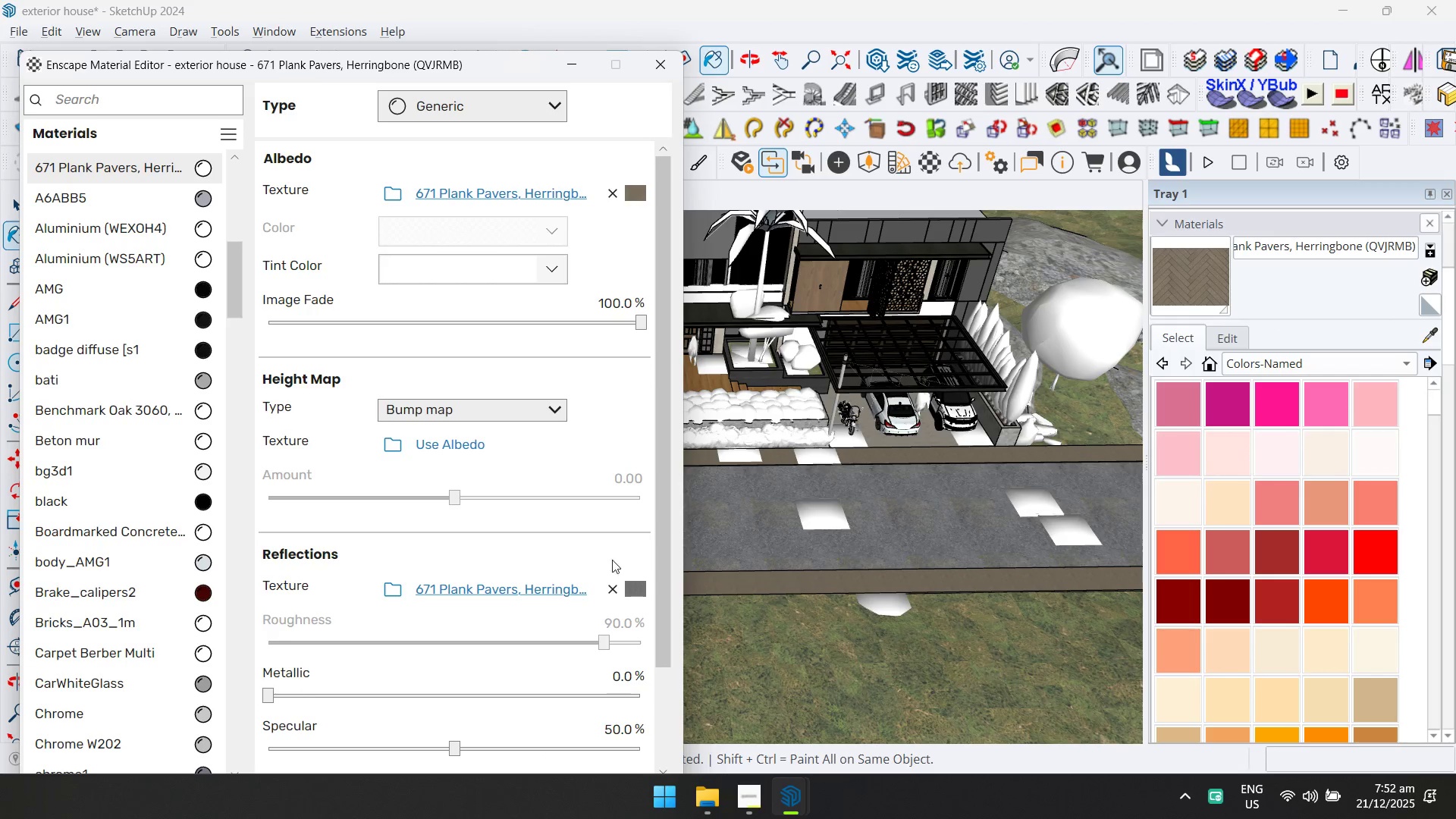 
left_click([630, 586])
 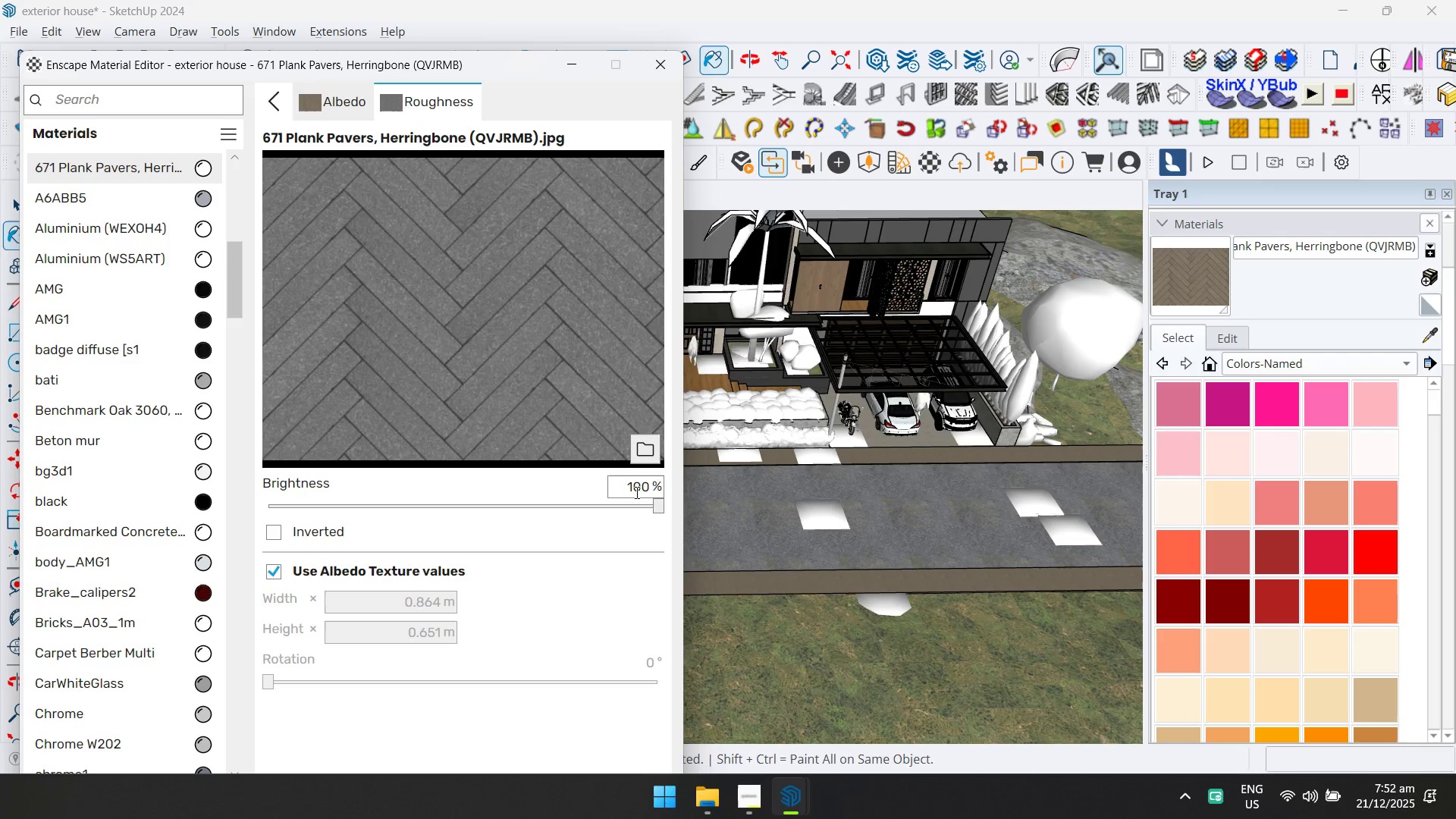 
left_click([645, 449])
 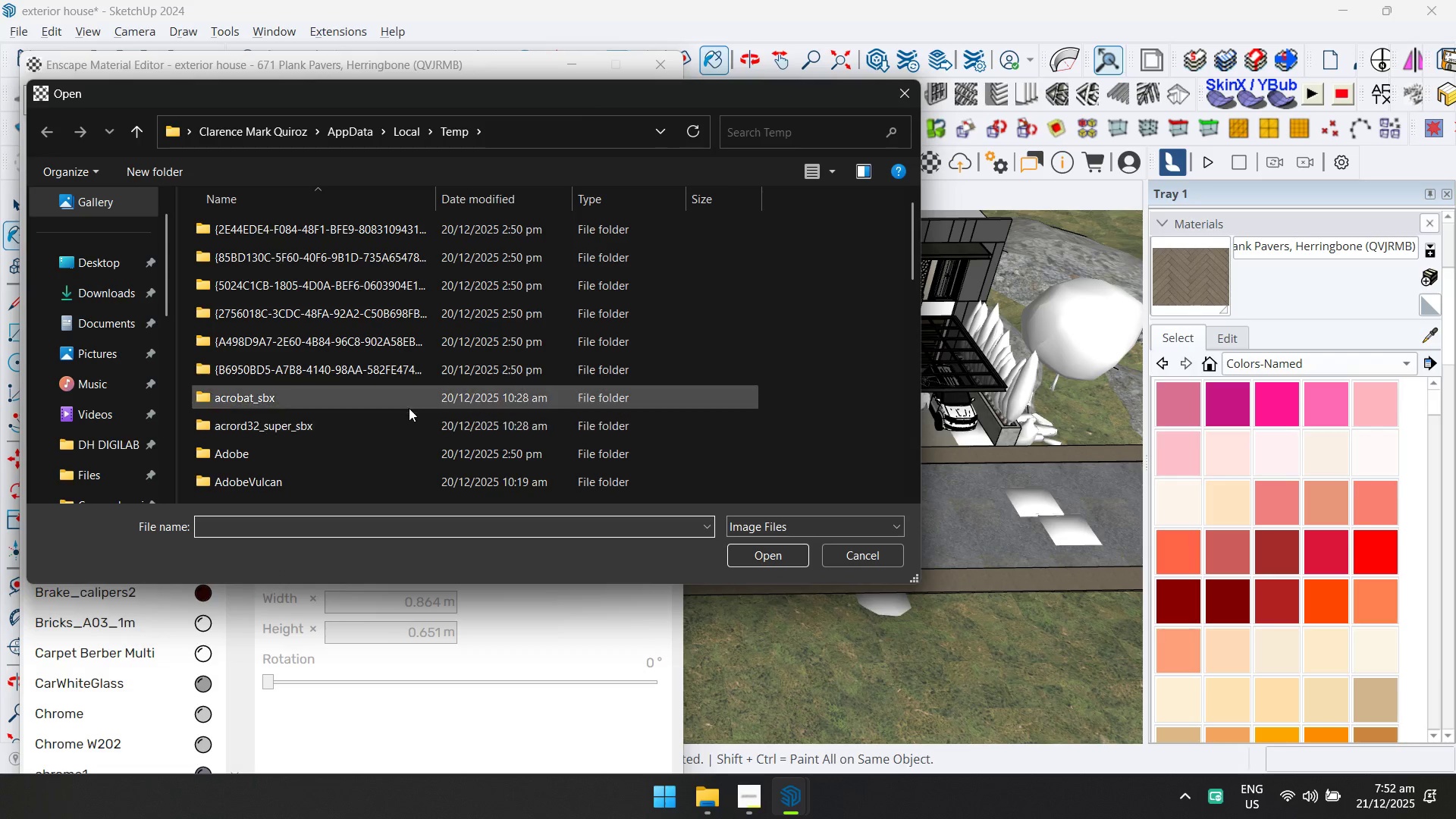 
scroll: coordinate [168, 403], scroll_direction: down, amount: 1.0
 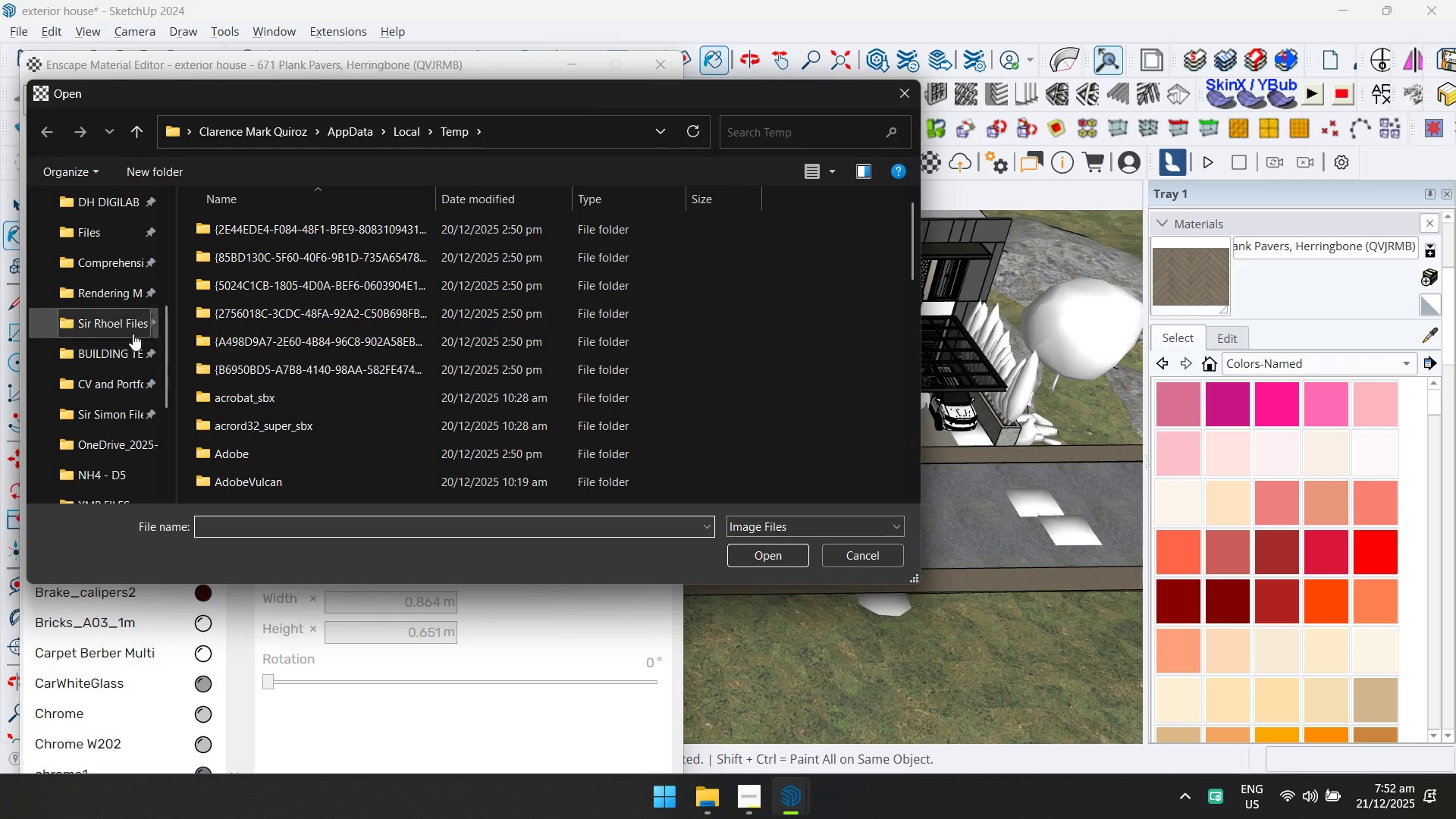 
left_click([127, 302])
 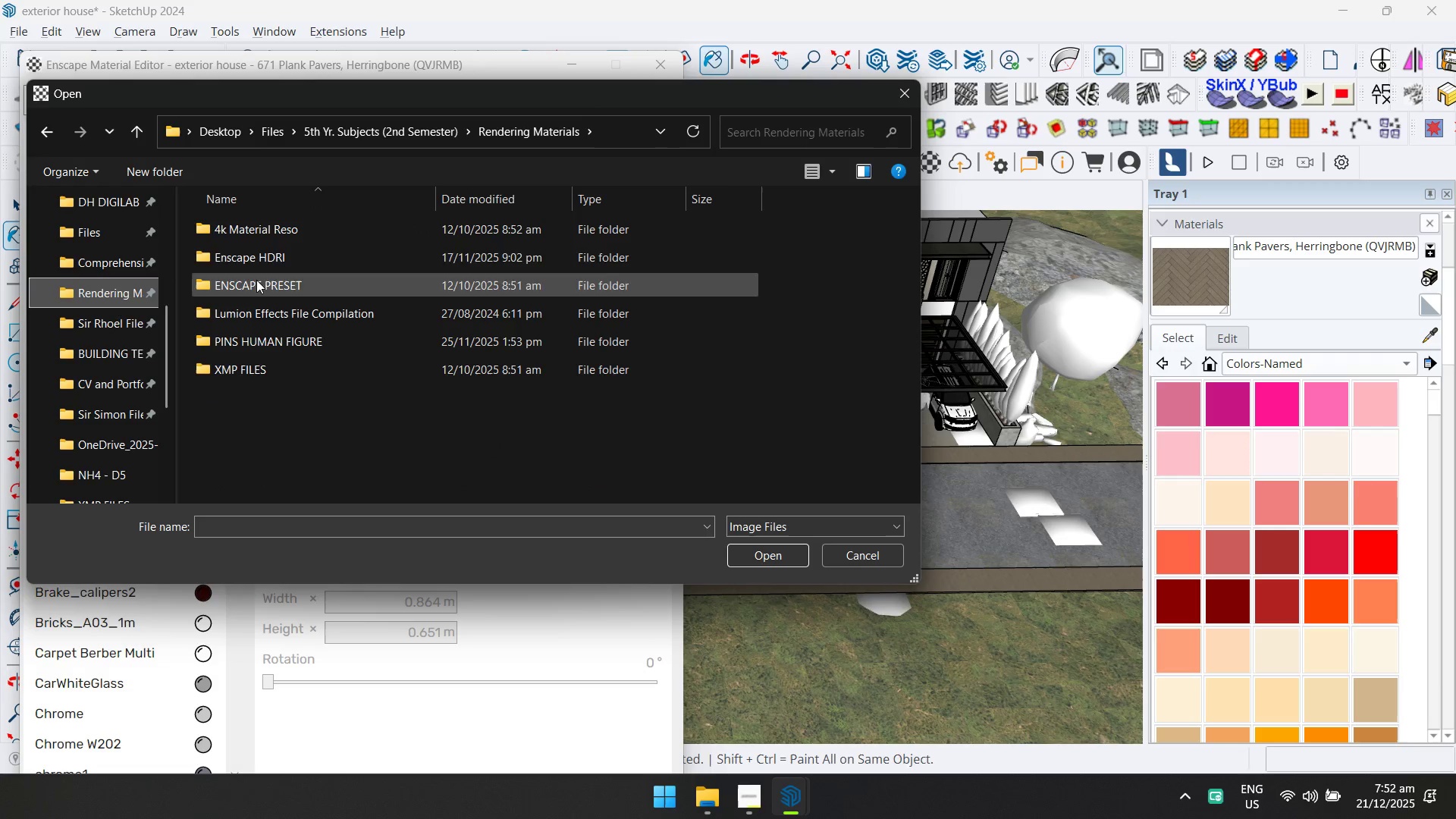 
double_click([259, 262])
 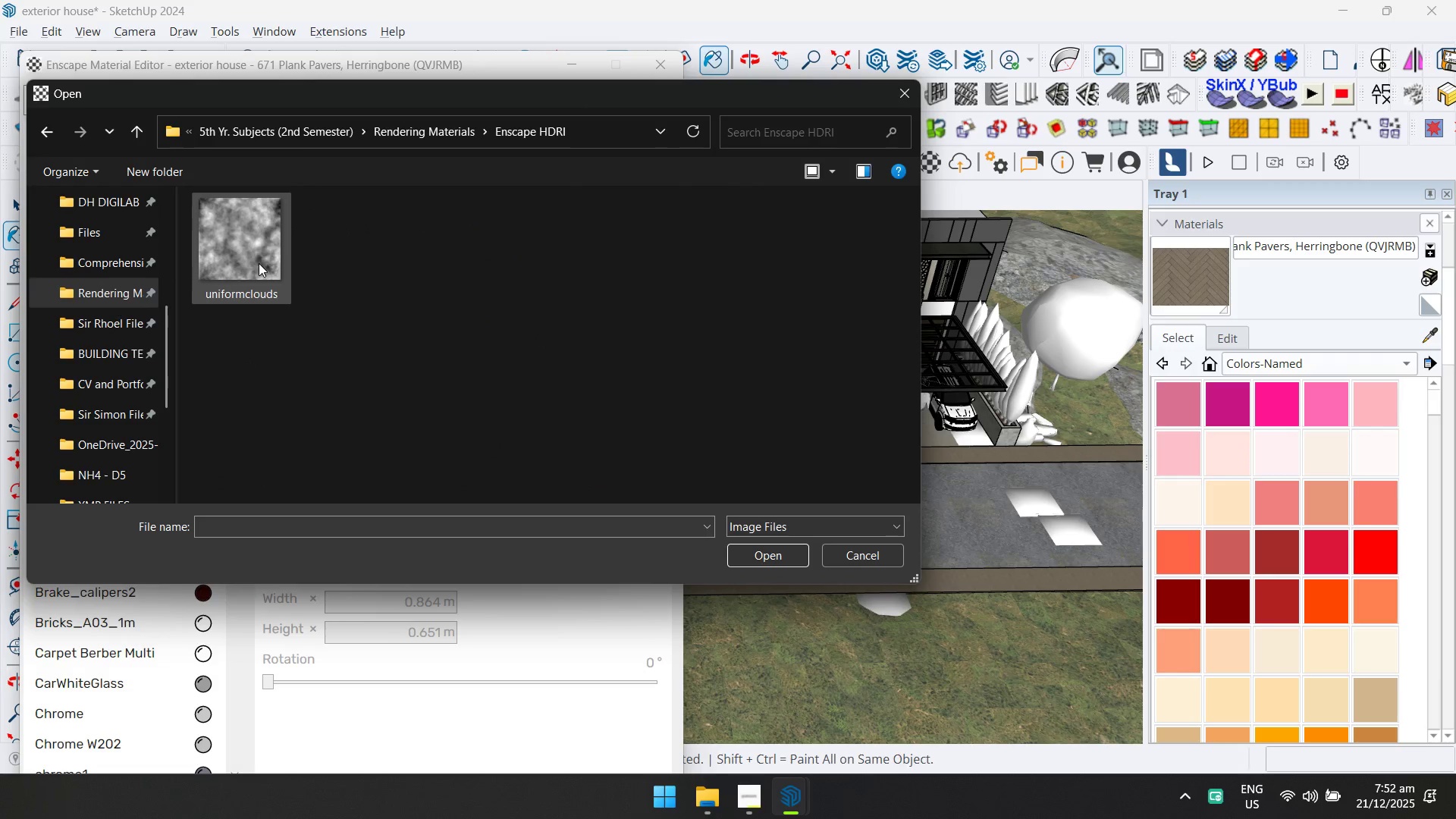 
triple_click([251, 277])
 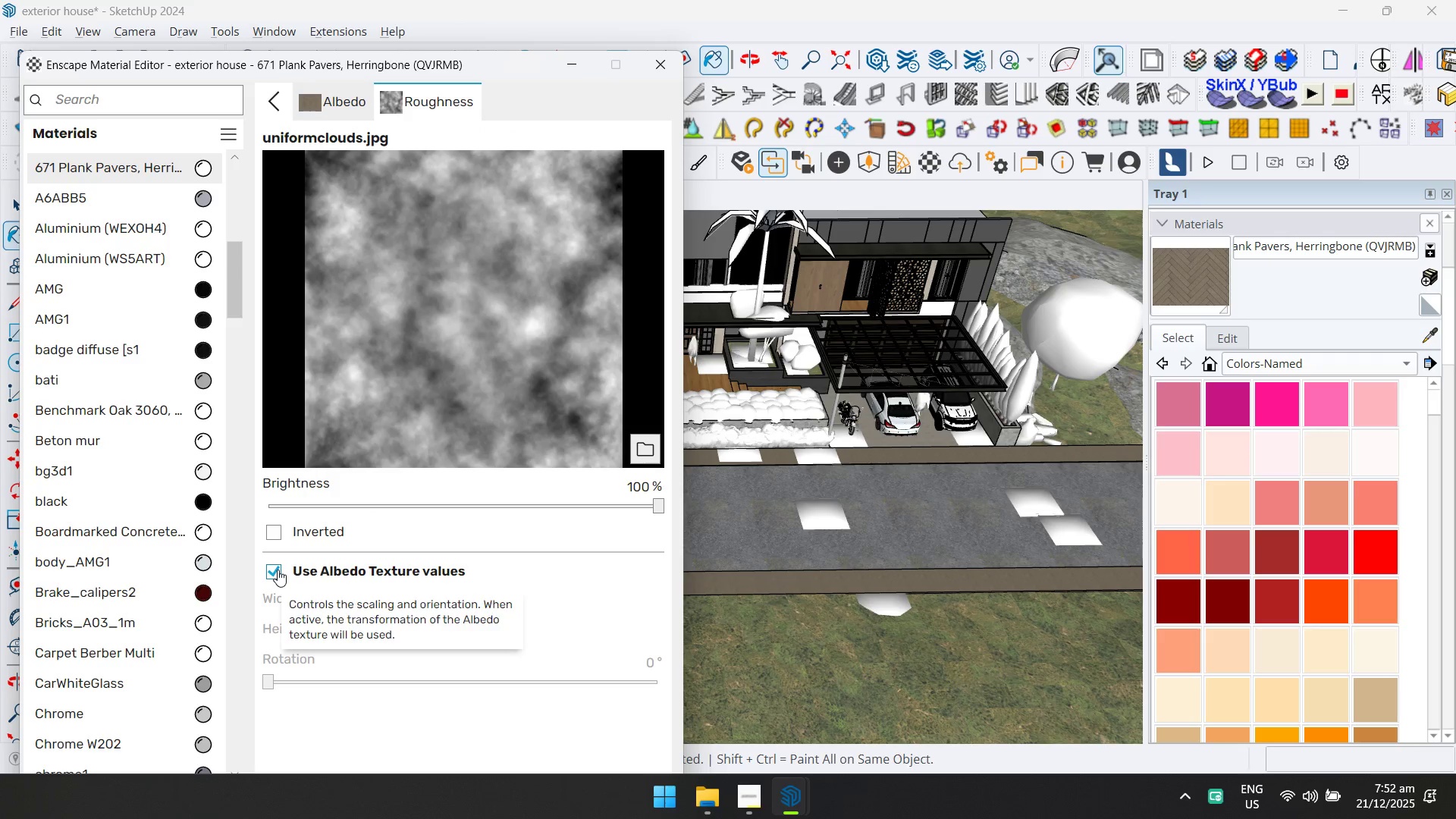 
left_click([275, 99])
 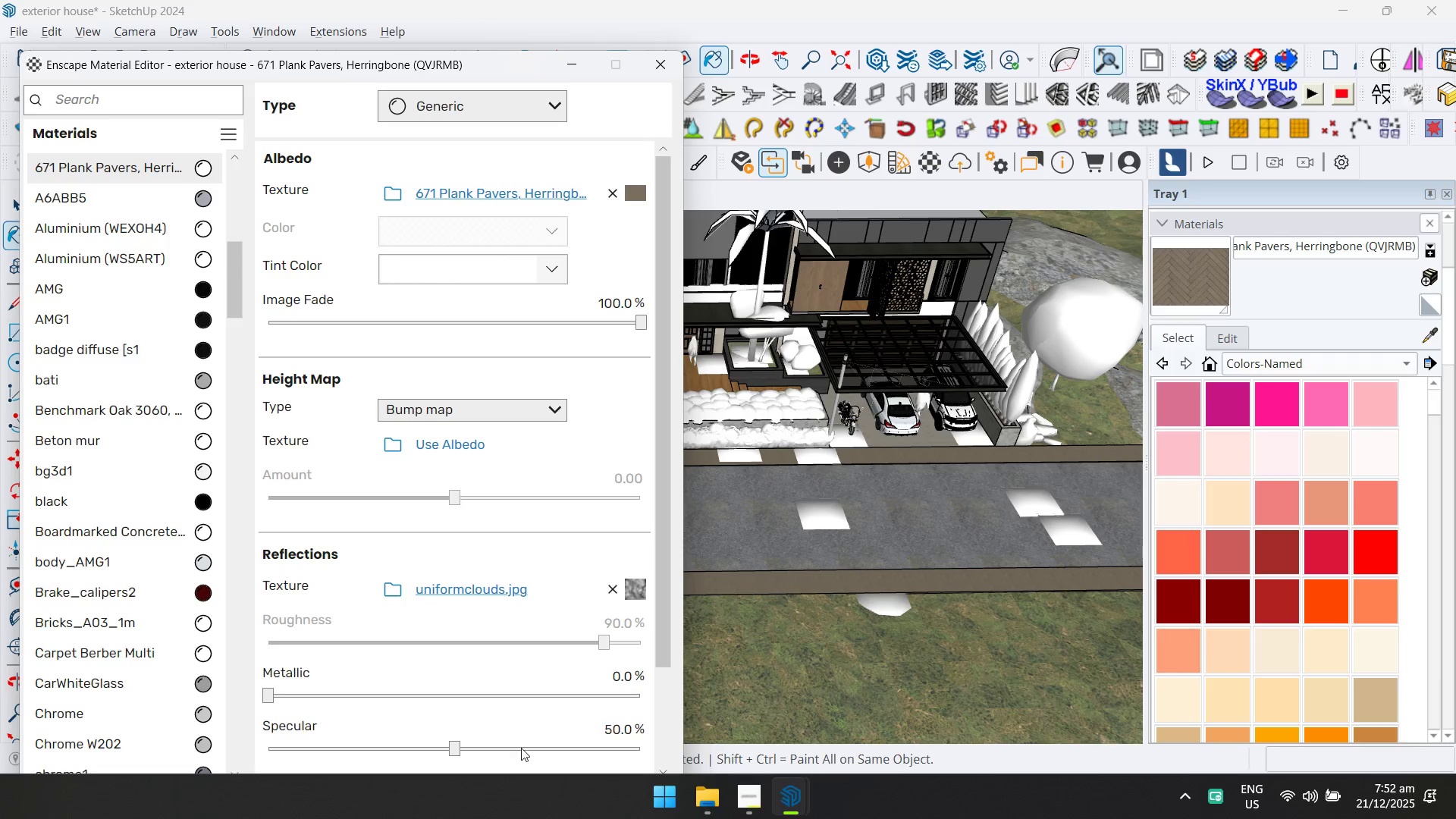 
double_click([551, 746])
 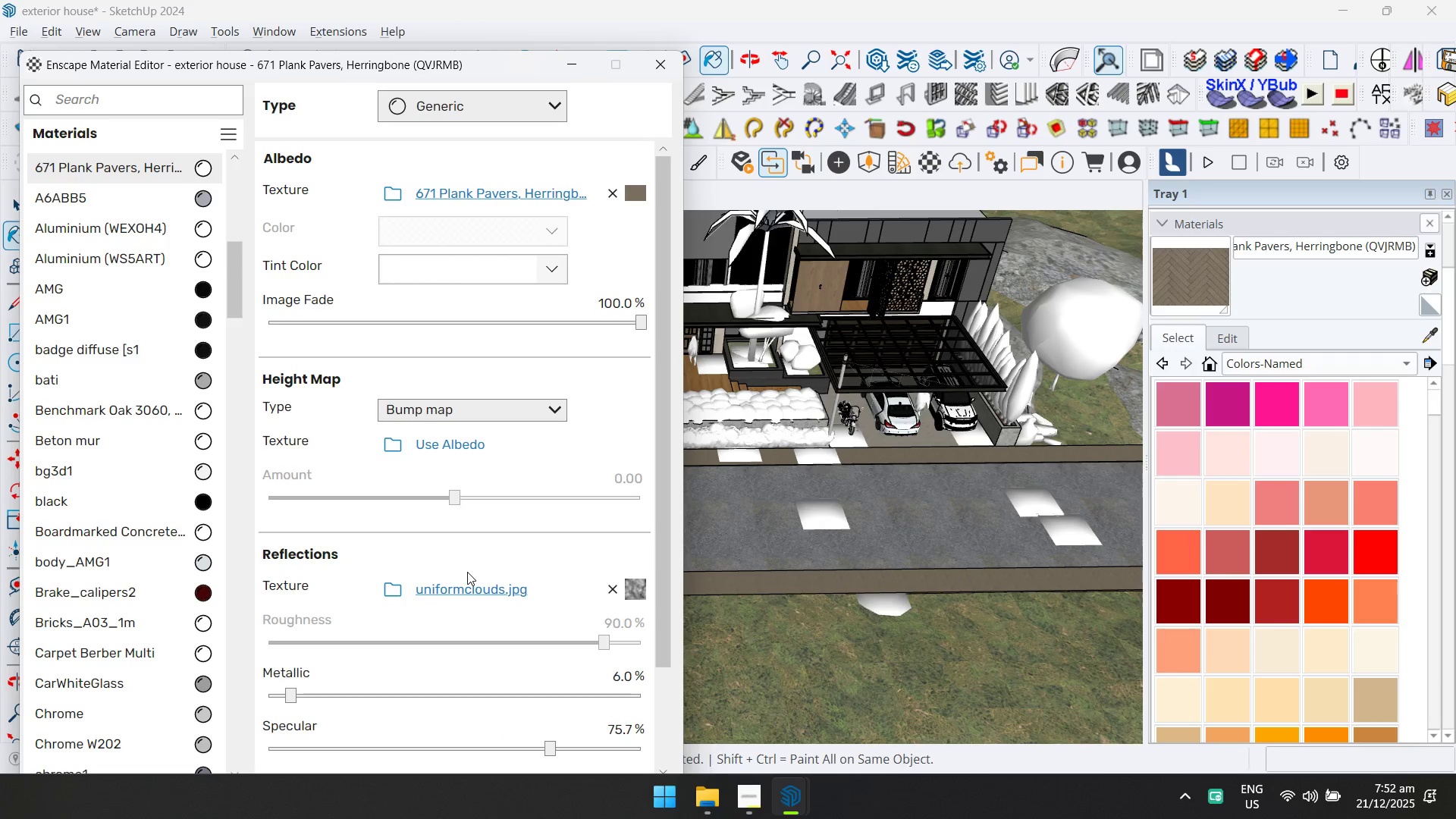 
hold_key(key=Tab, duration=0.44)
 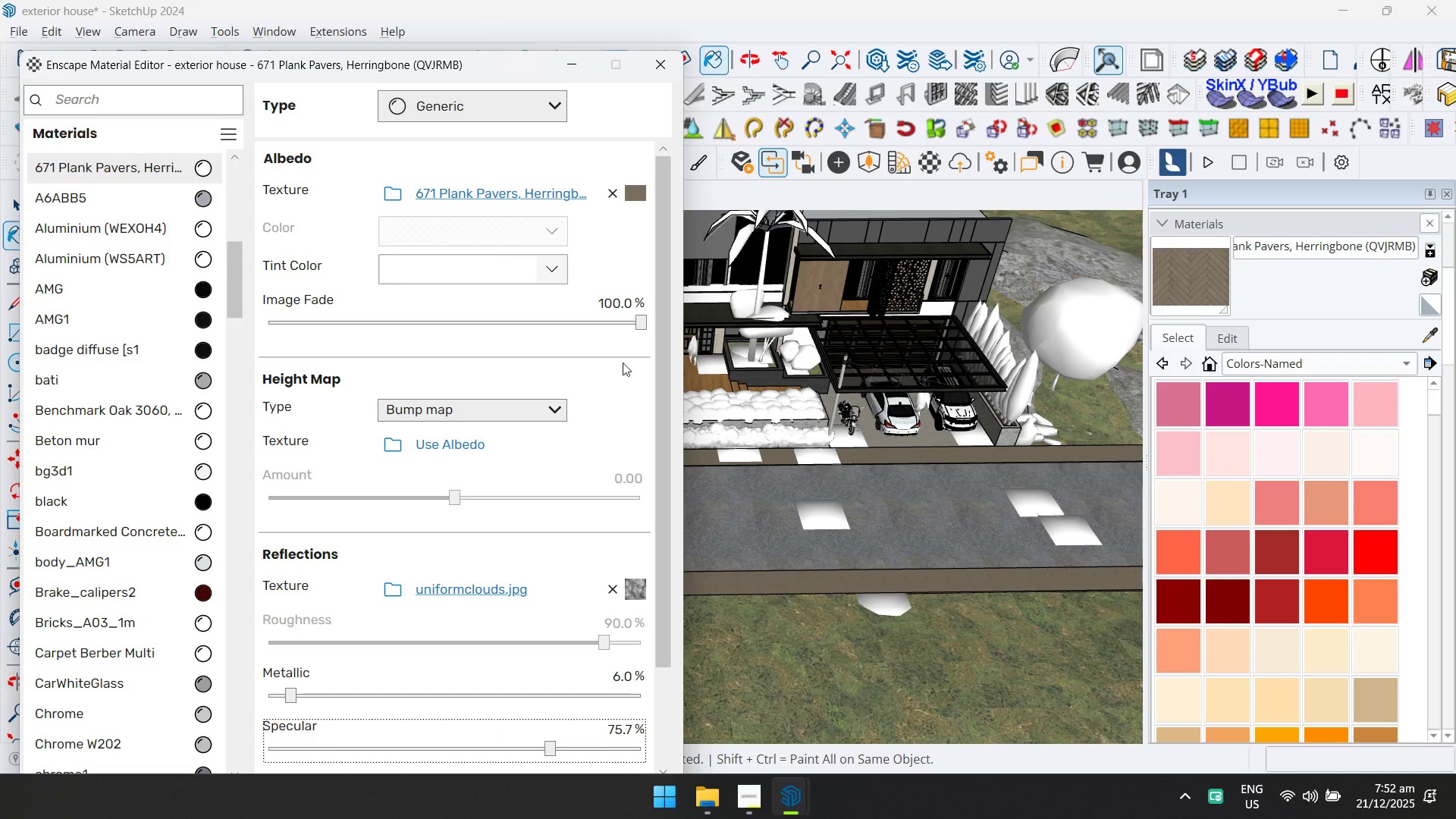 
wait(5.06)
 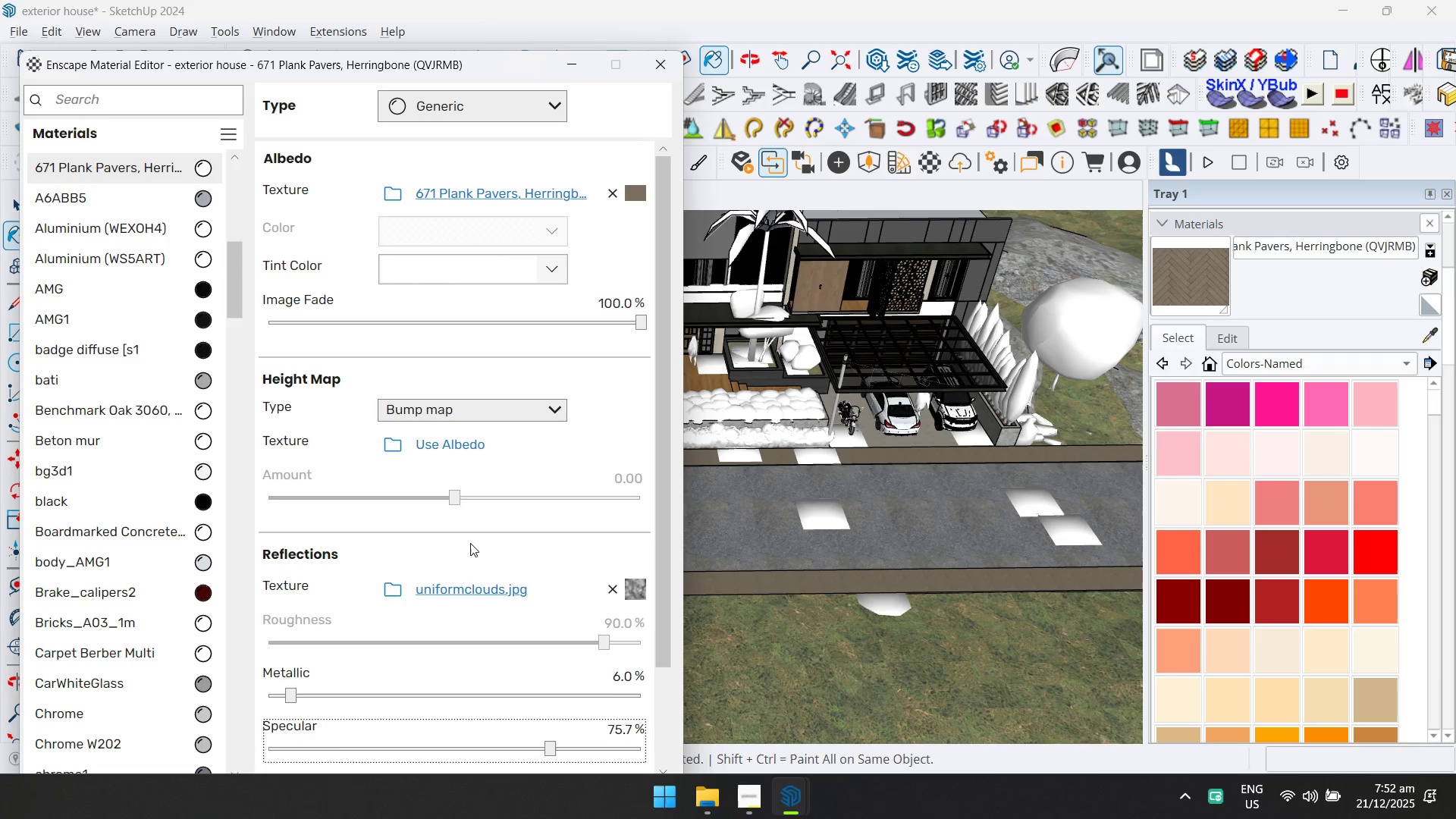 
key(Alt+AltLeft)
 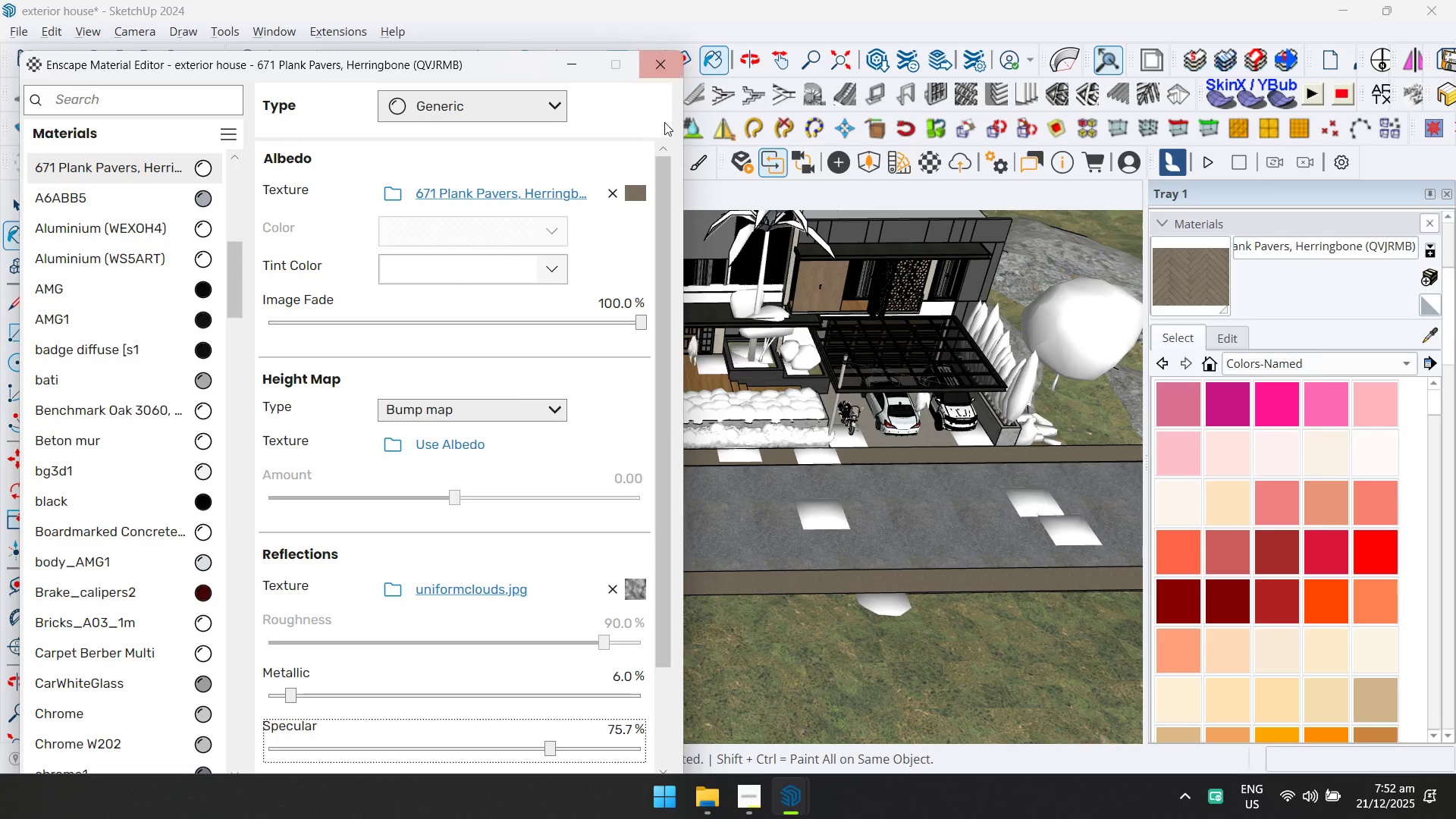 
key(Alt+Tab)
 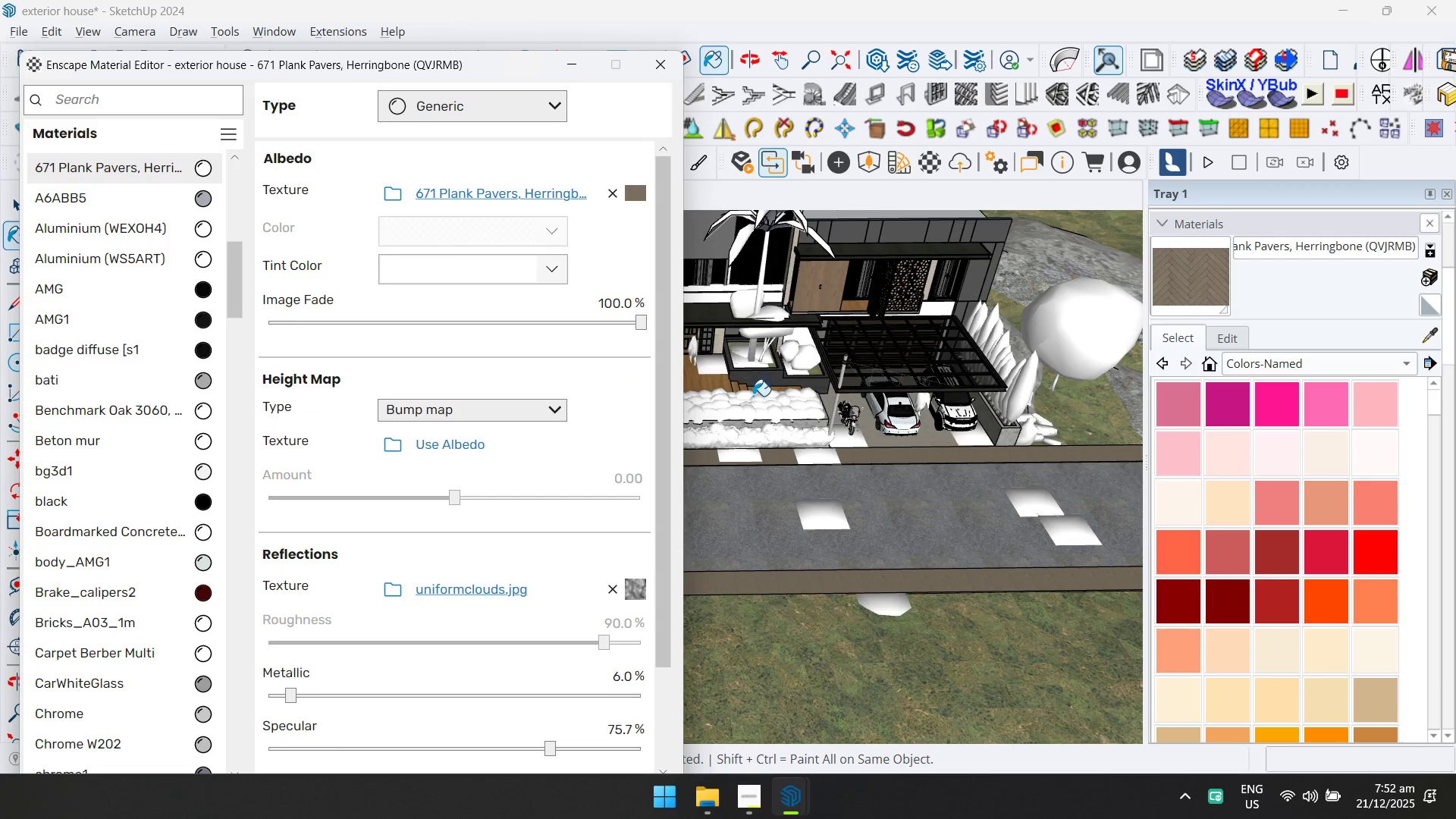 
key(Alt+Tab)
 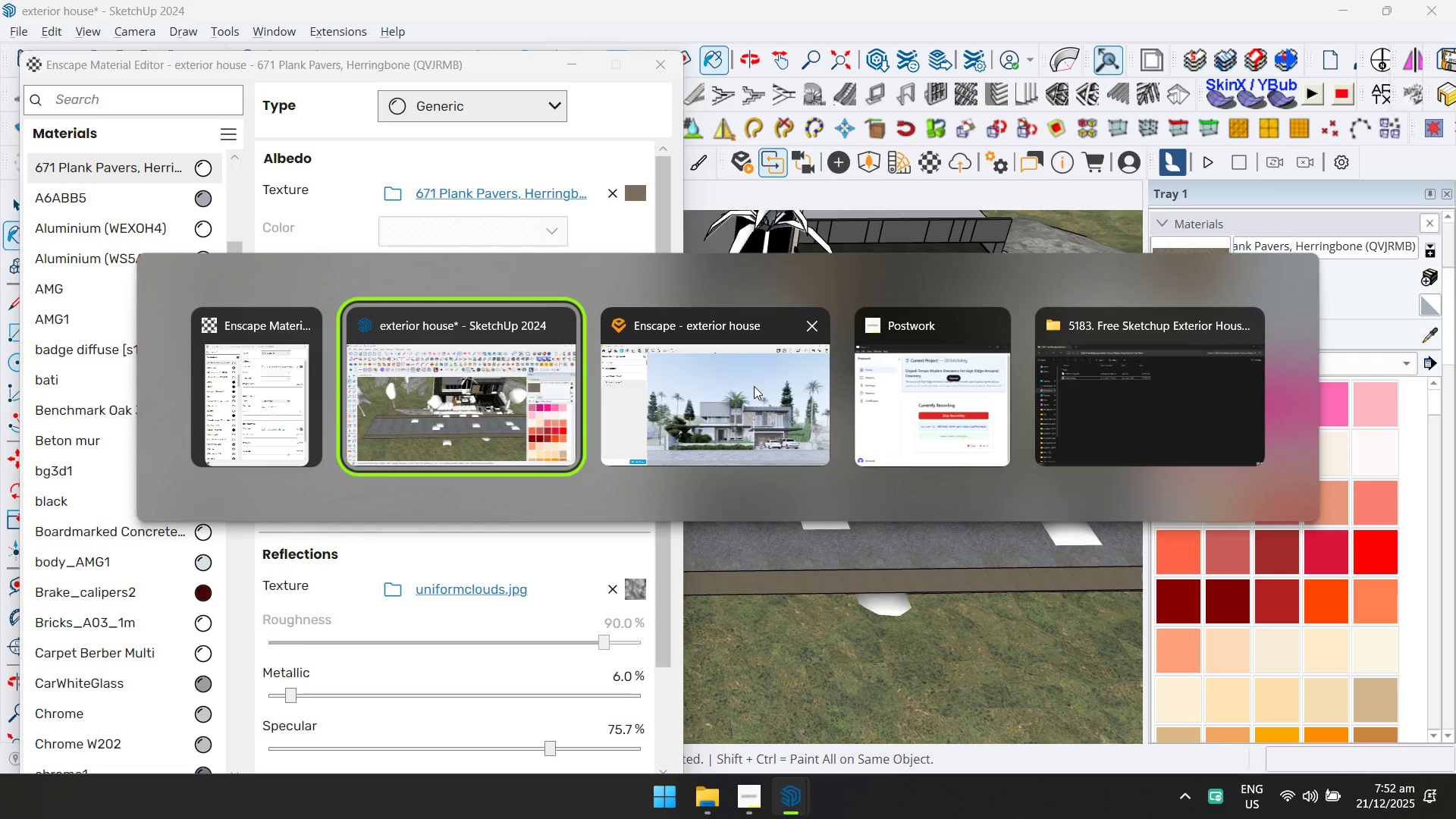 
key(Alt+Tab)
 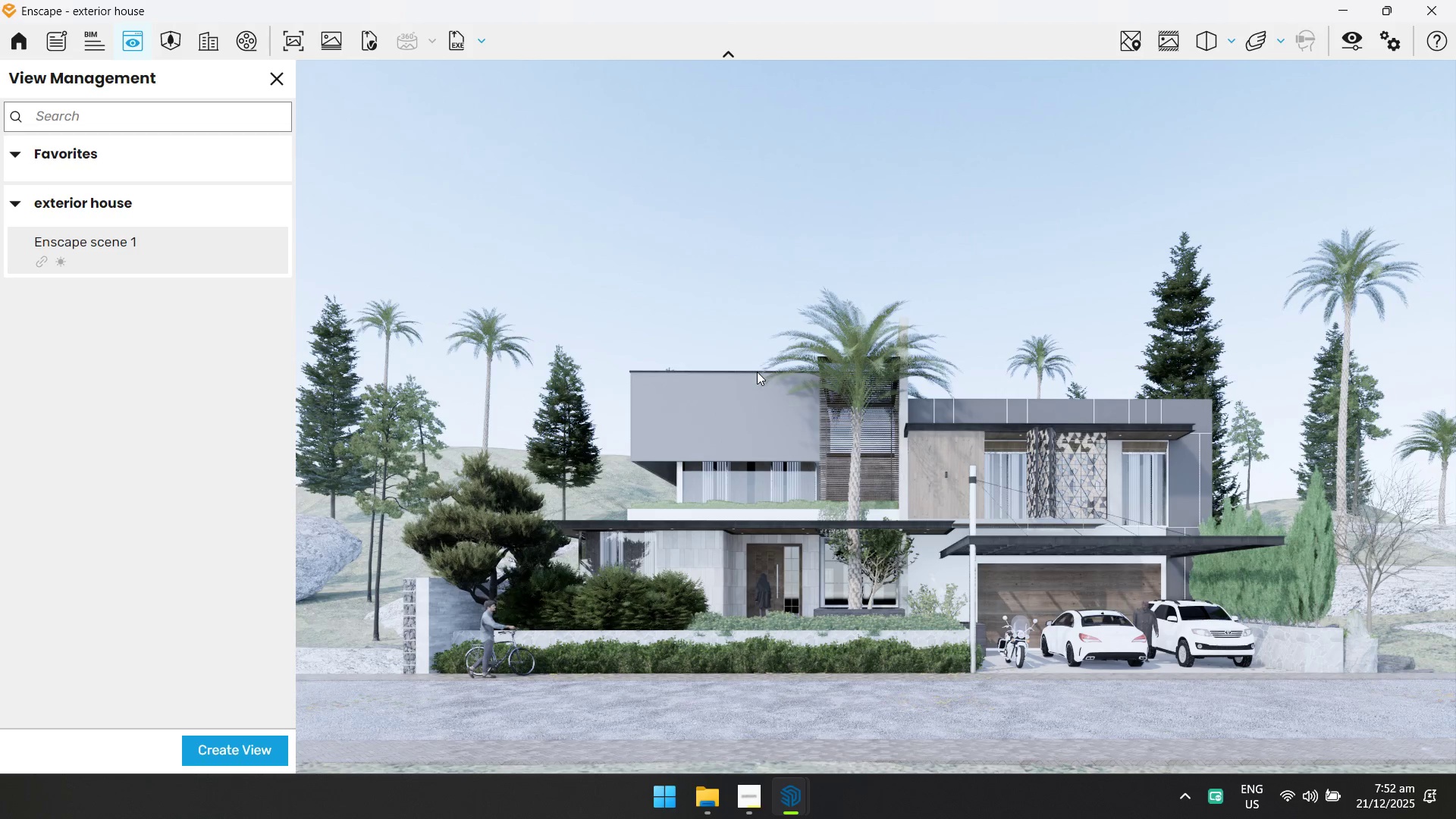 
key(Alt+AltLeft)
 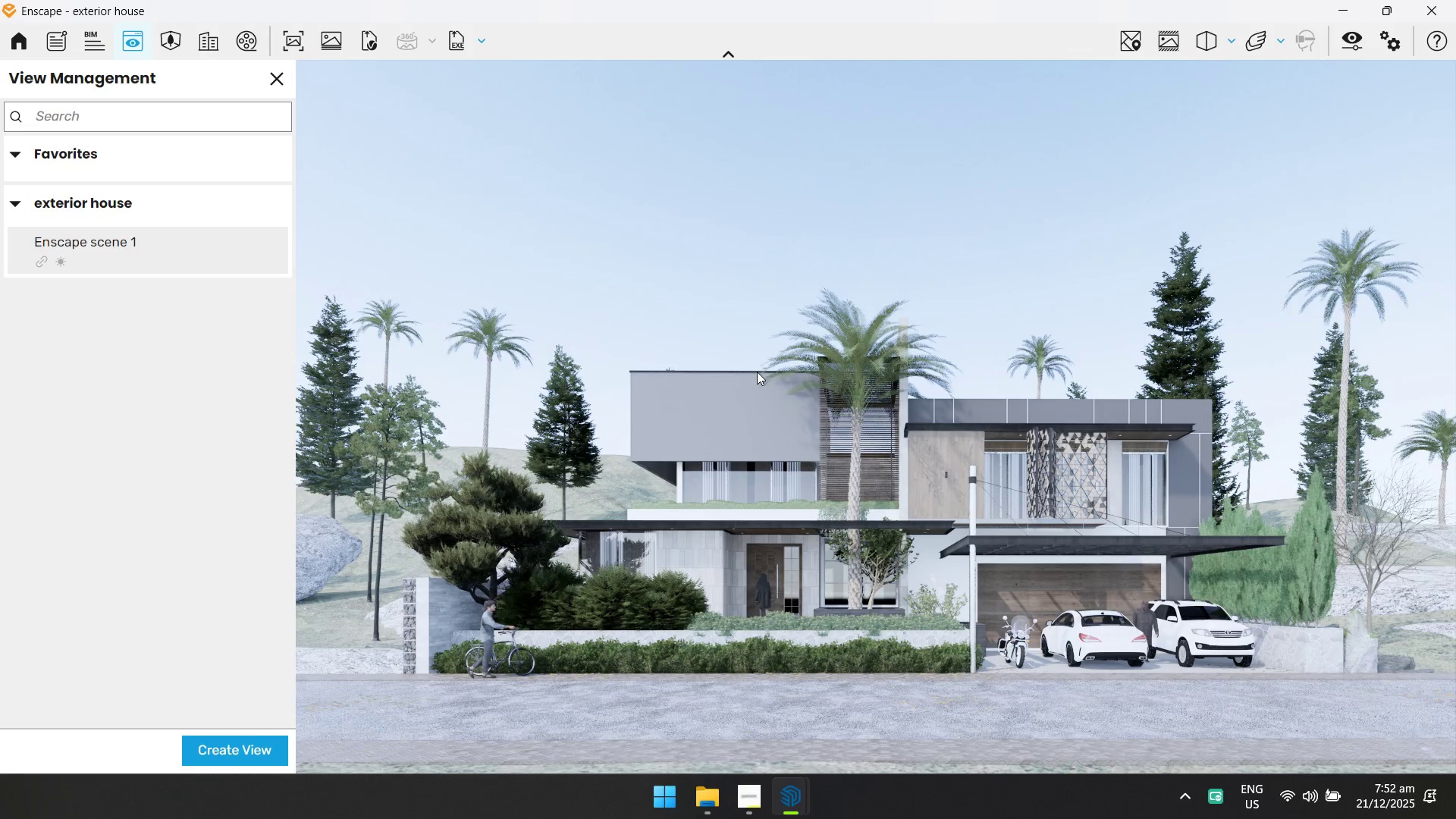 
key(Alt+Tab)
 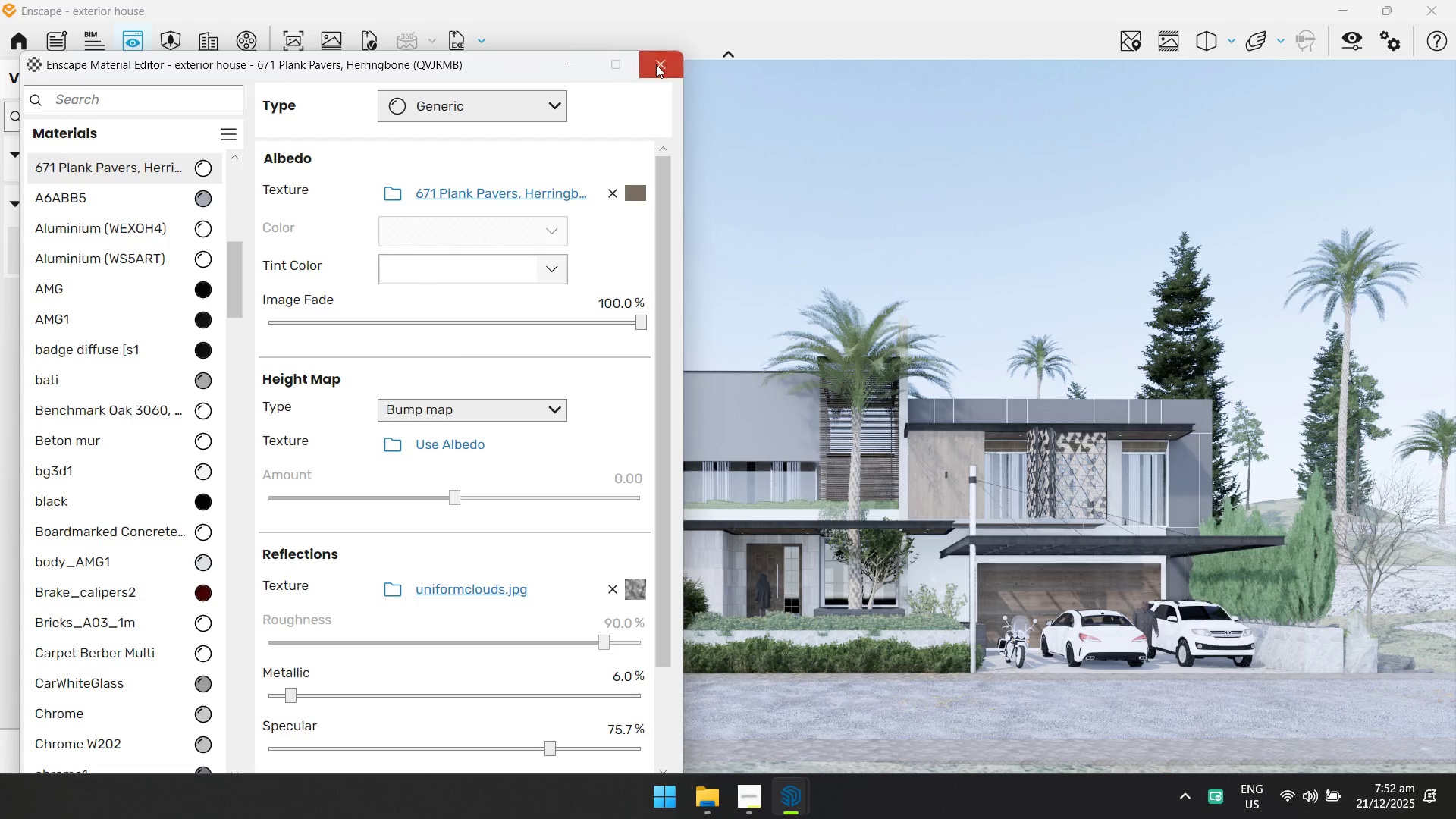 
key(Alt+AltLeft)
 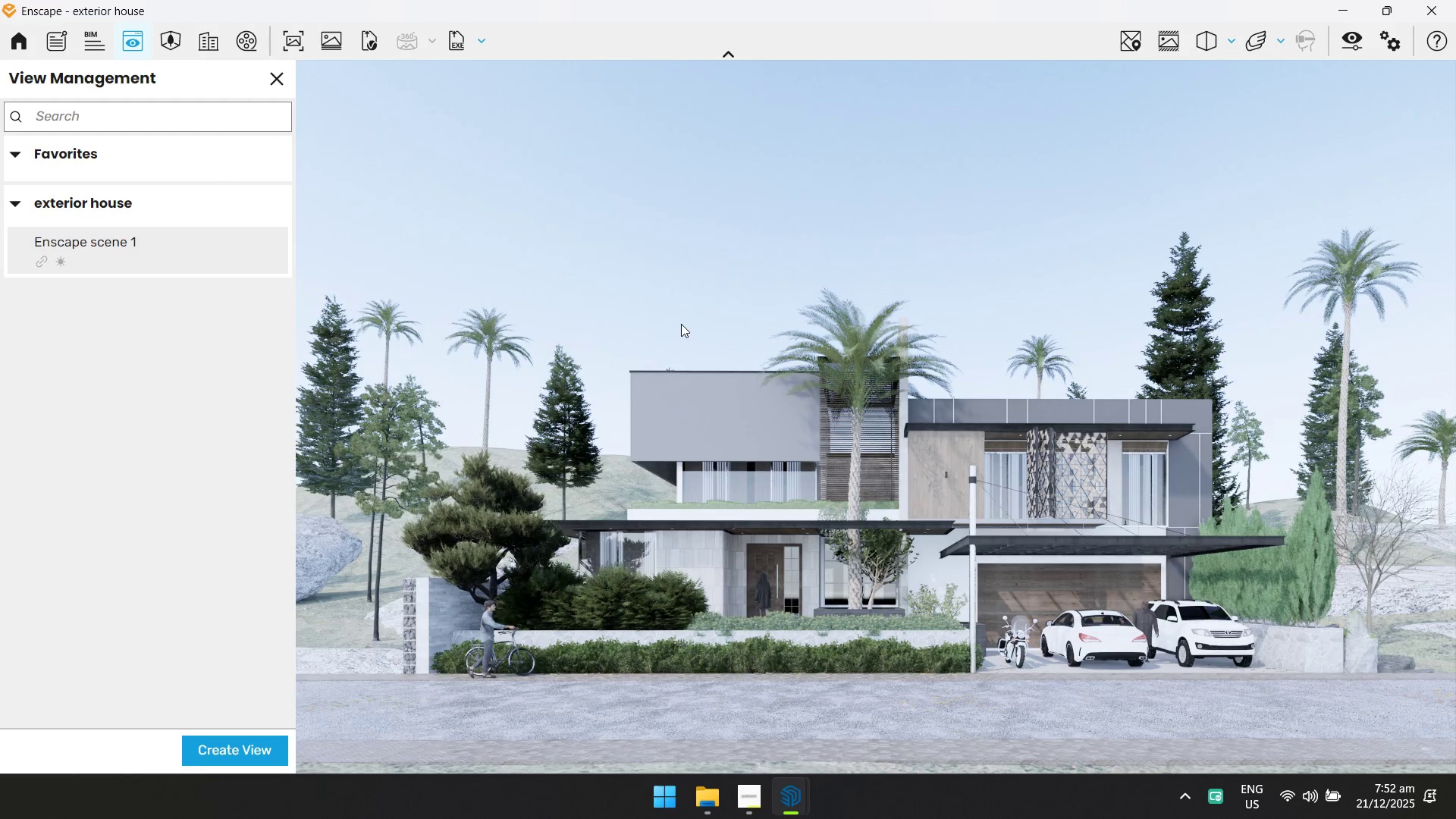 
key(Alt+Tab)
 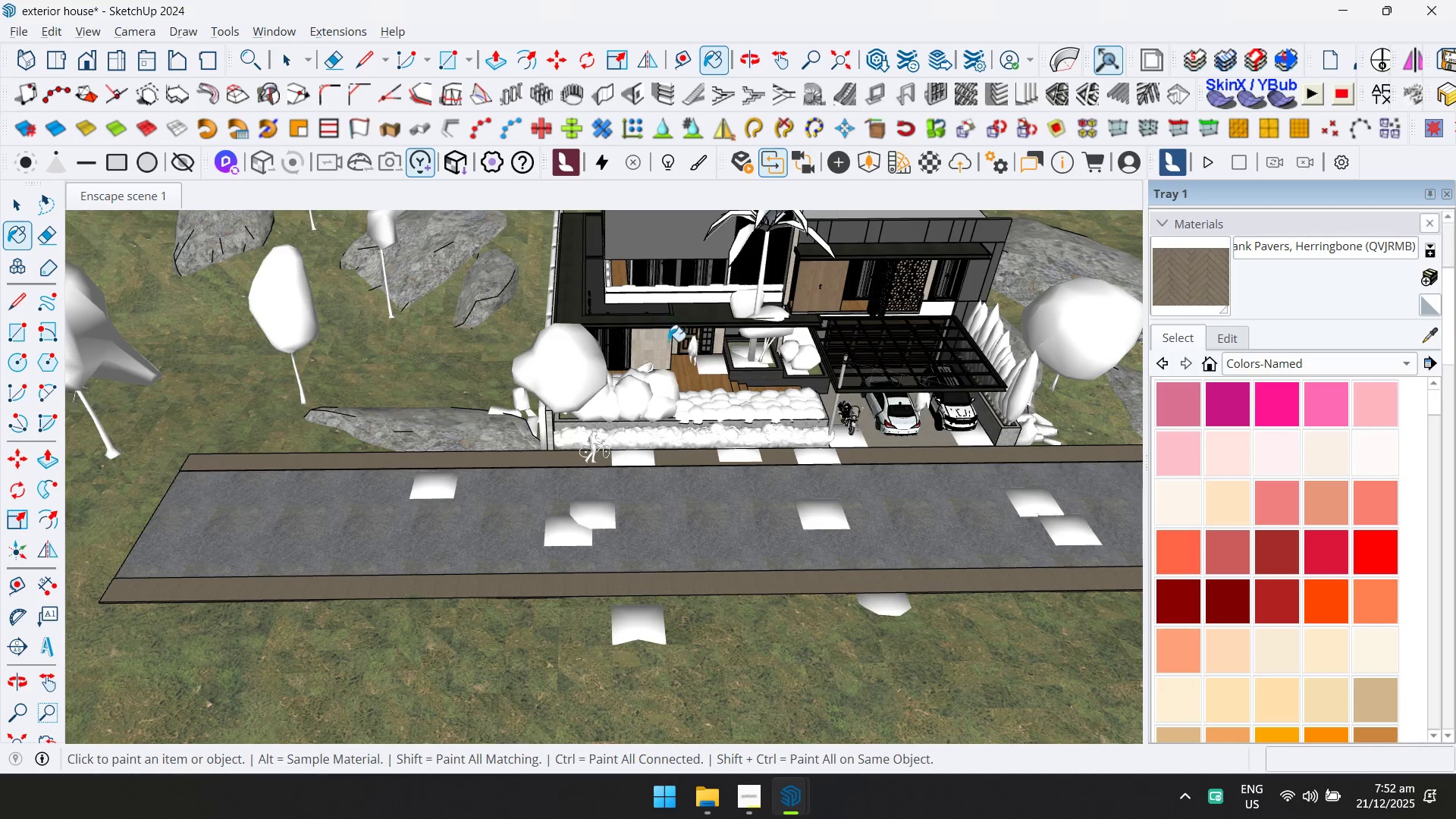 
key(Space)
 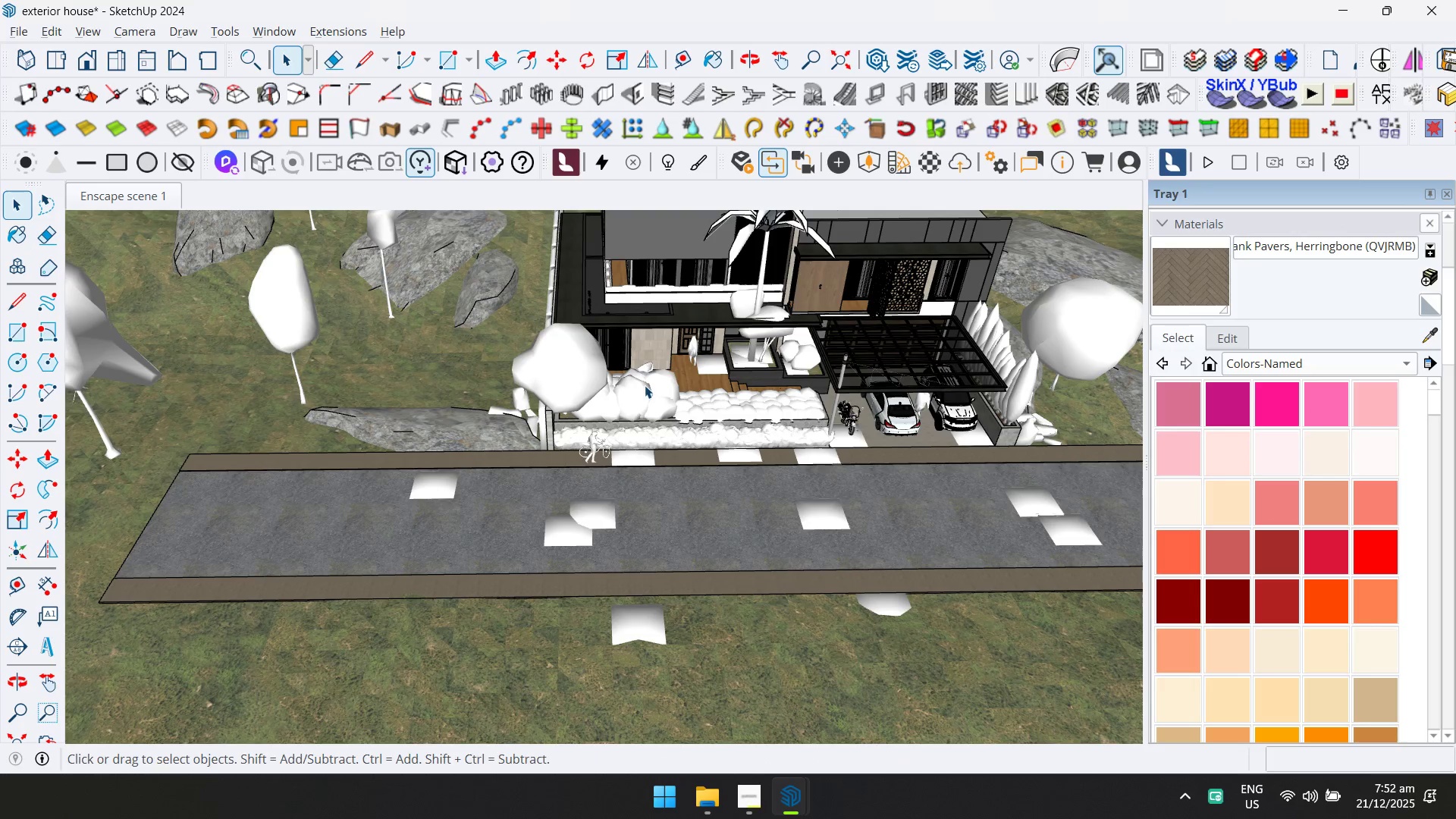 
key(Control+S)
 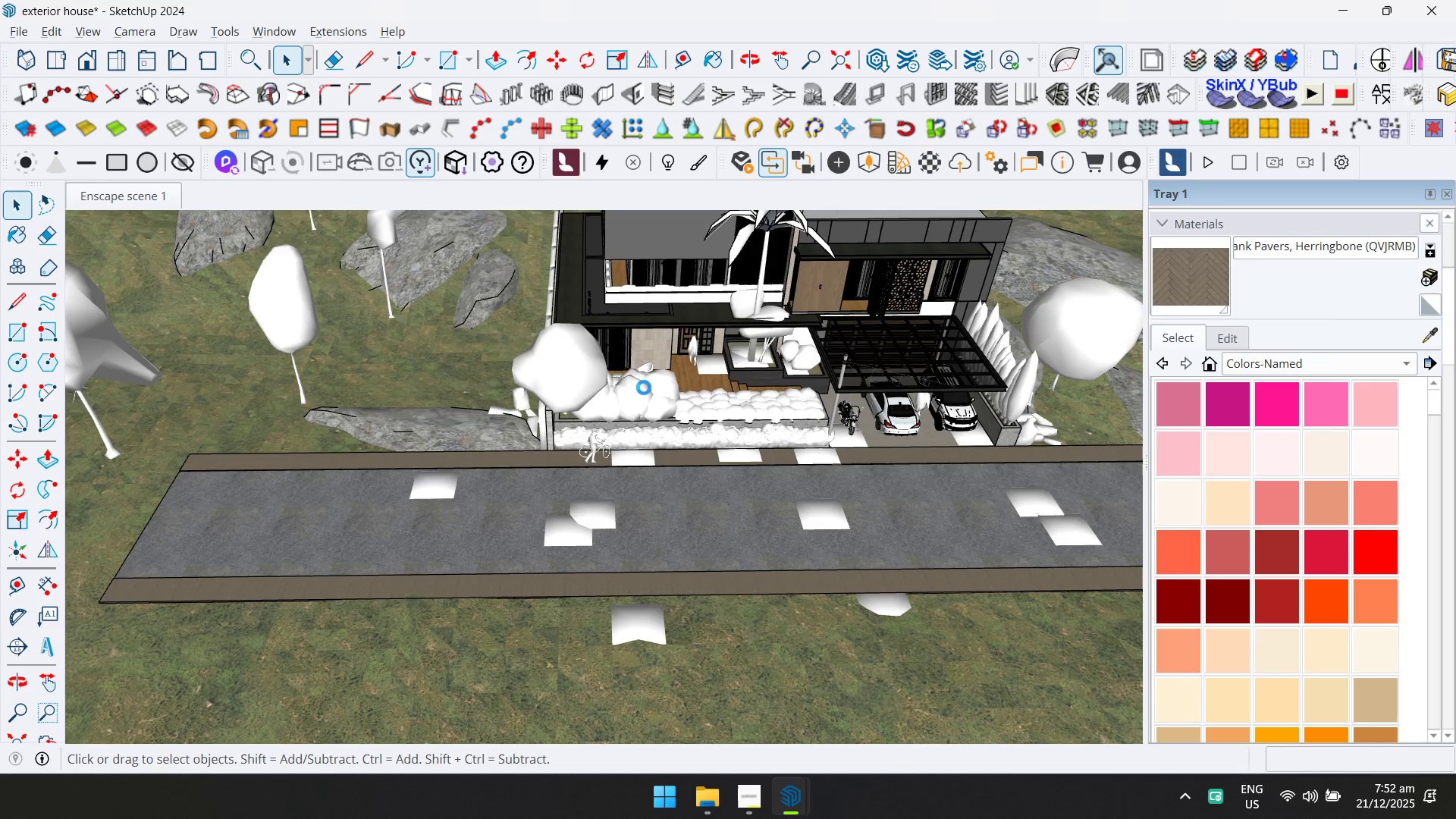 
key(Alt+Tab)
 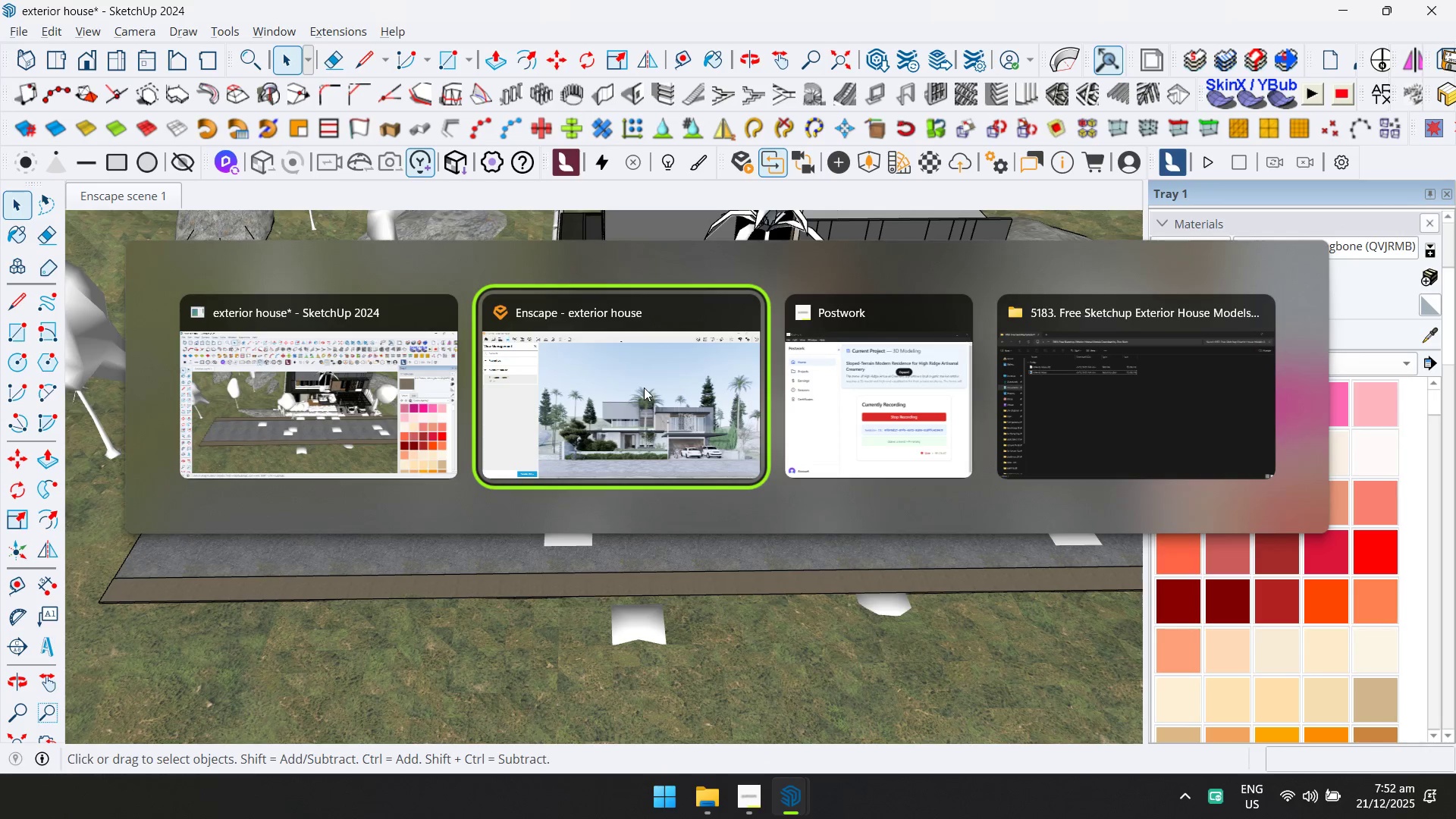 
key(Alt+Tab)